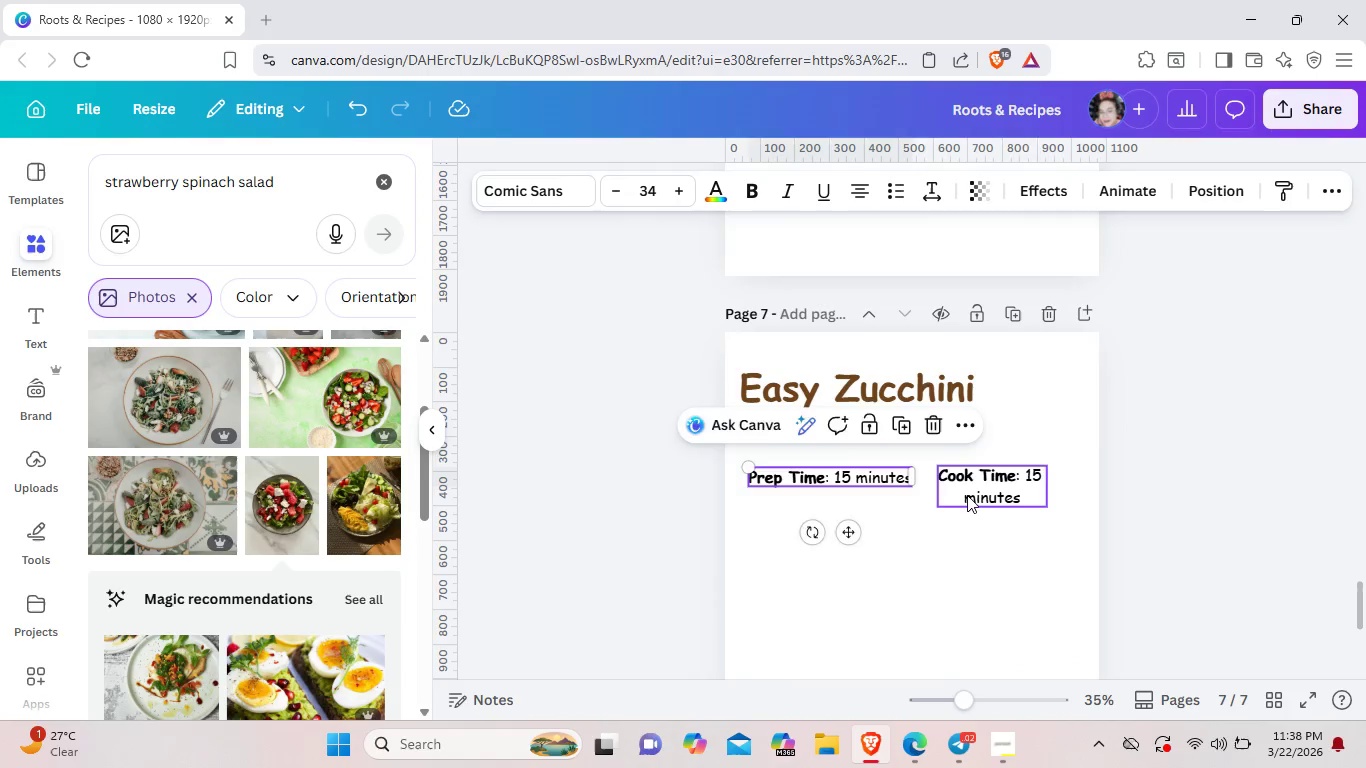 
left_click([967, 495])
 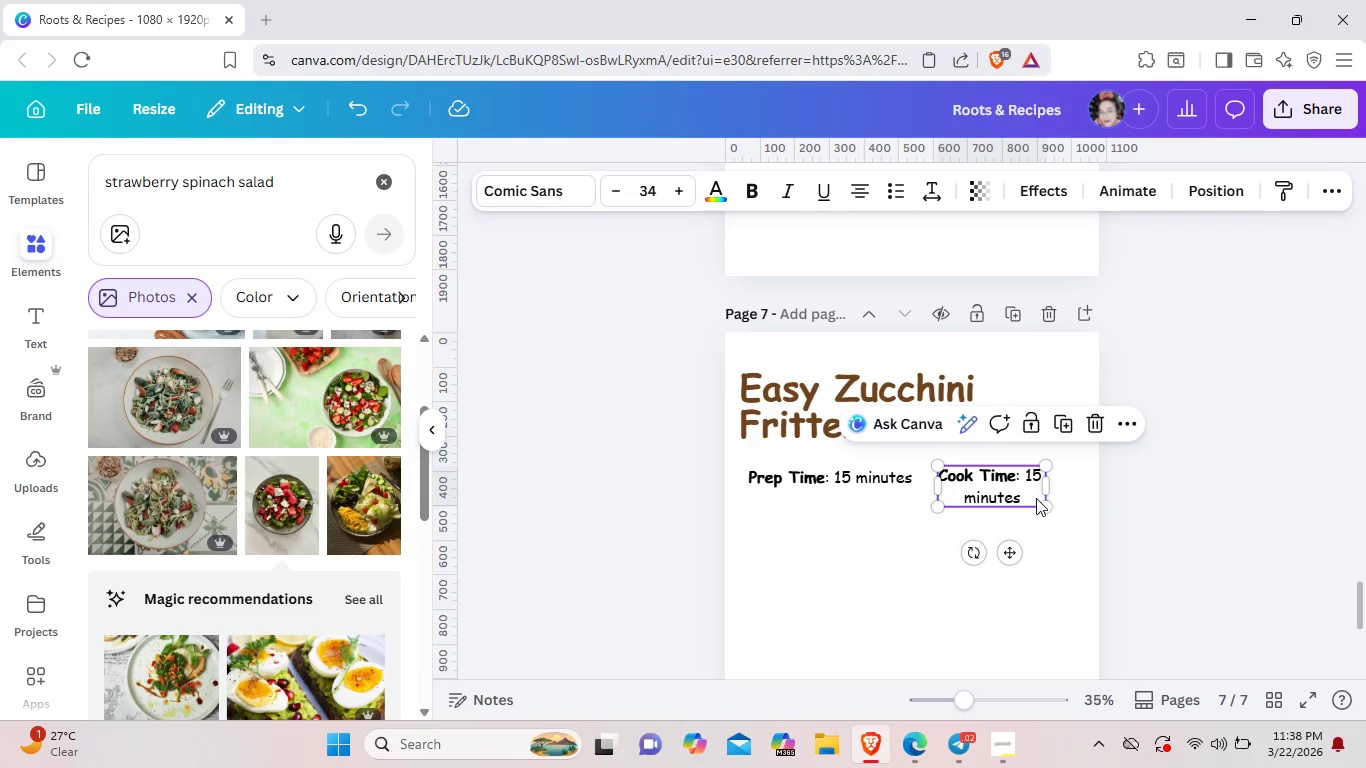 
left_click([1040, 477])
 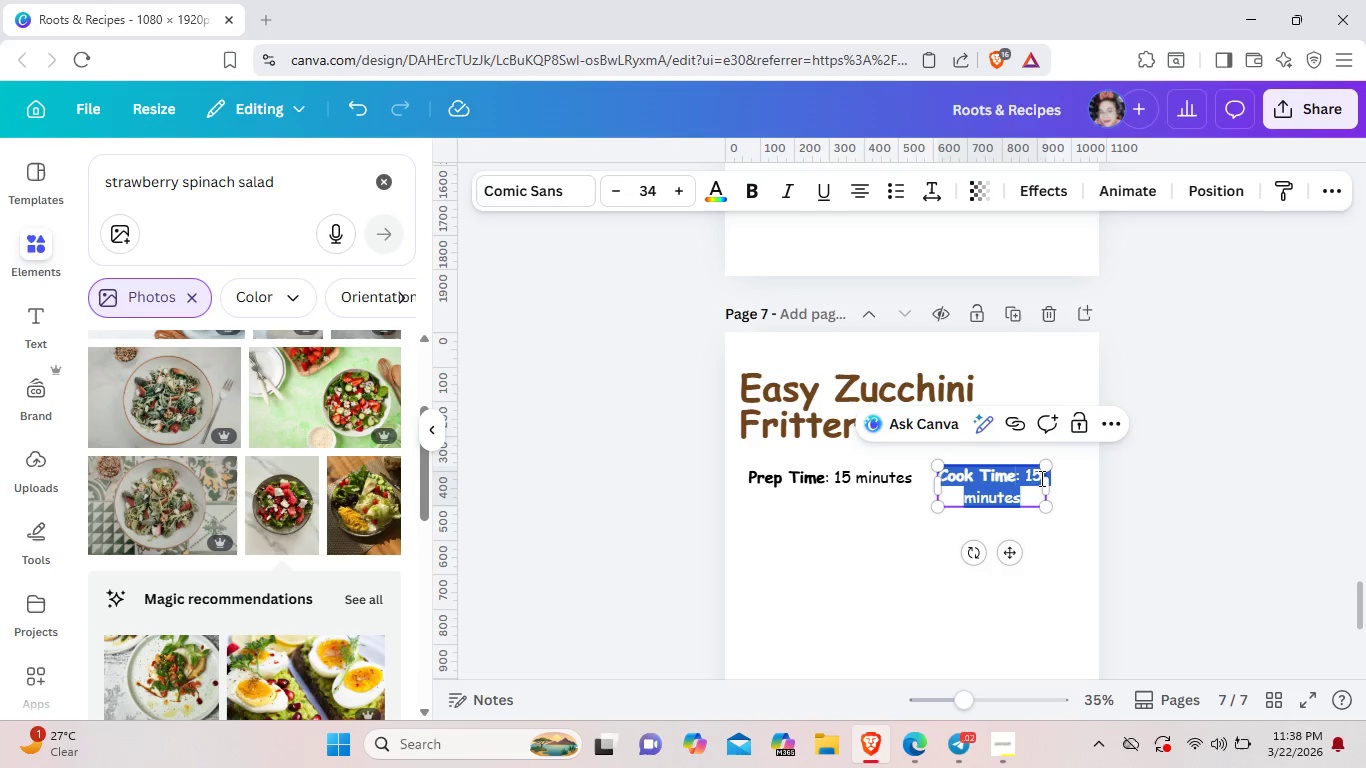 
left_click([1040, 478])
 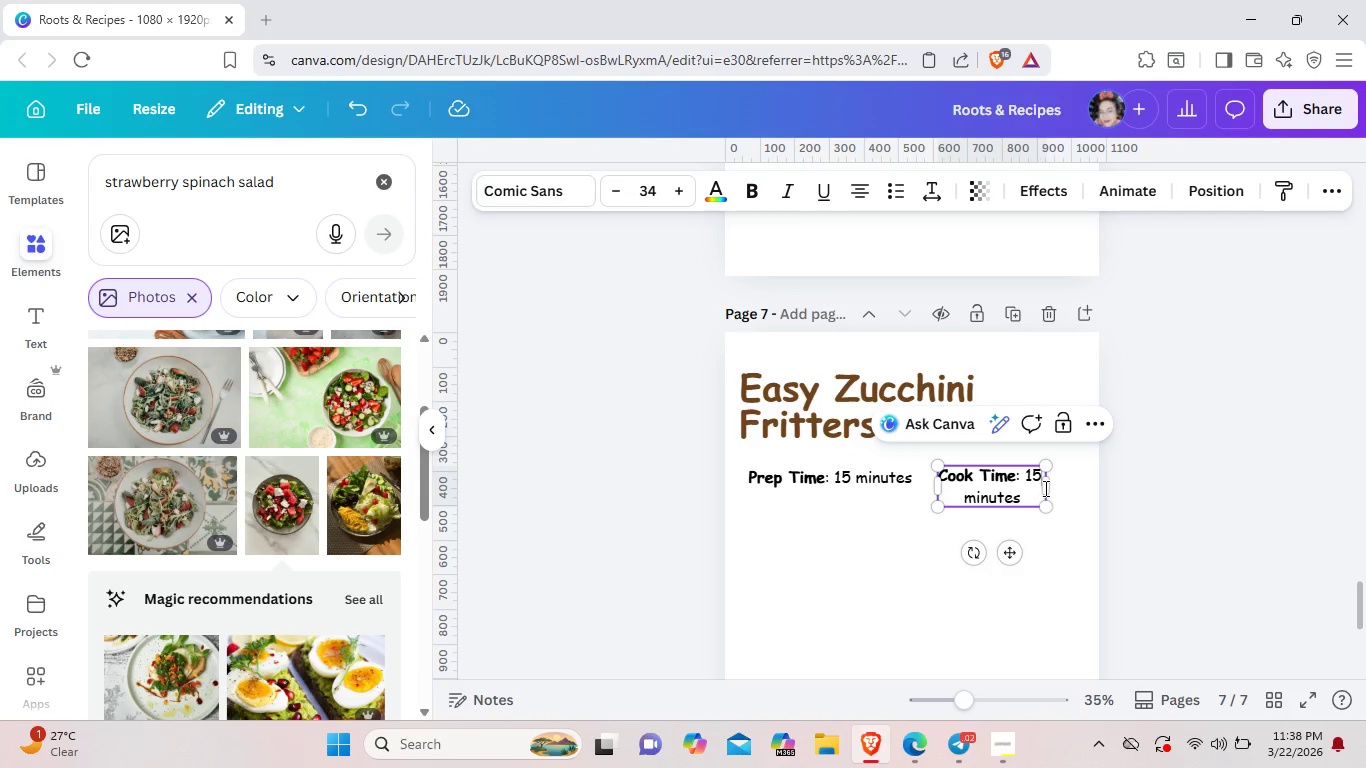 
key(Backspace)
 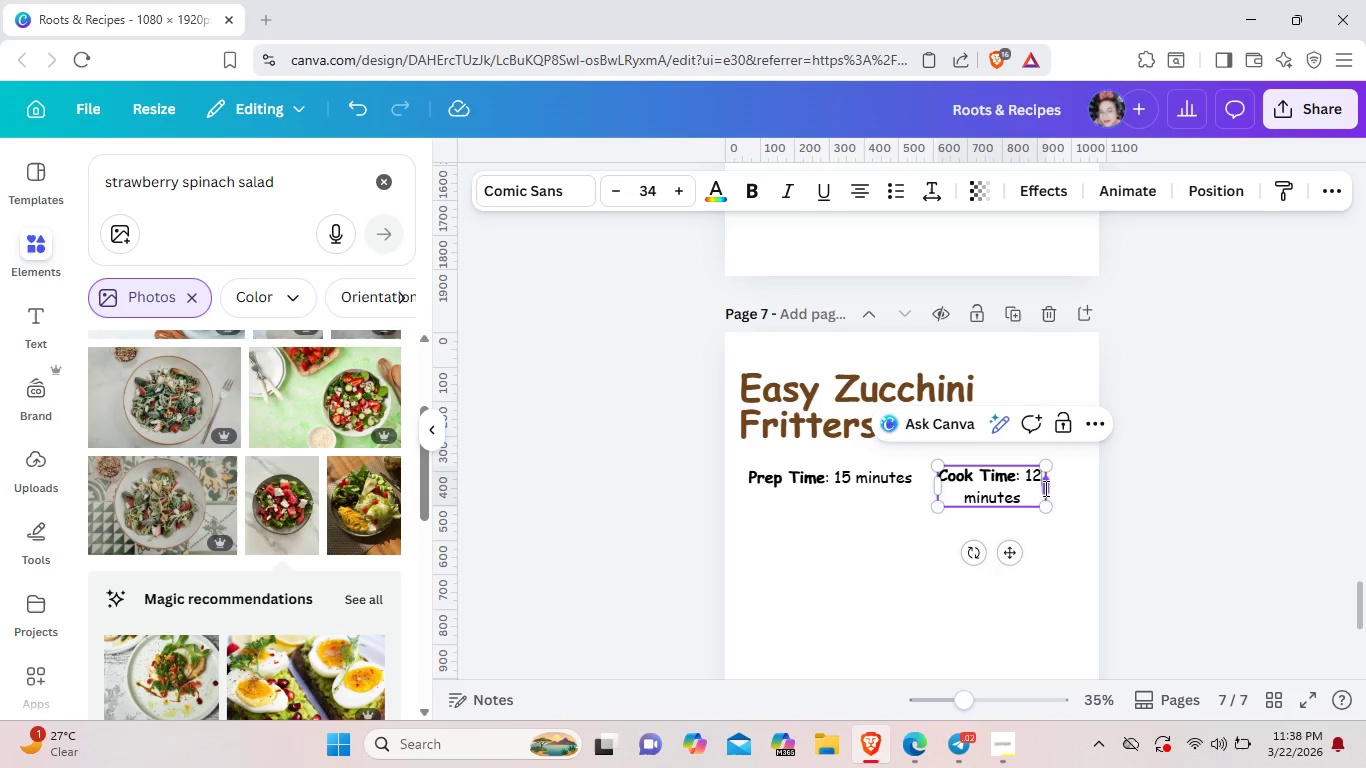 
key(2)
 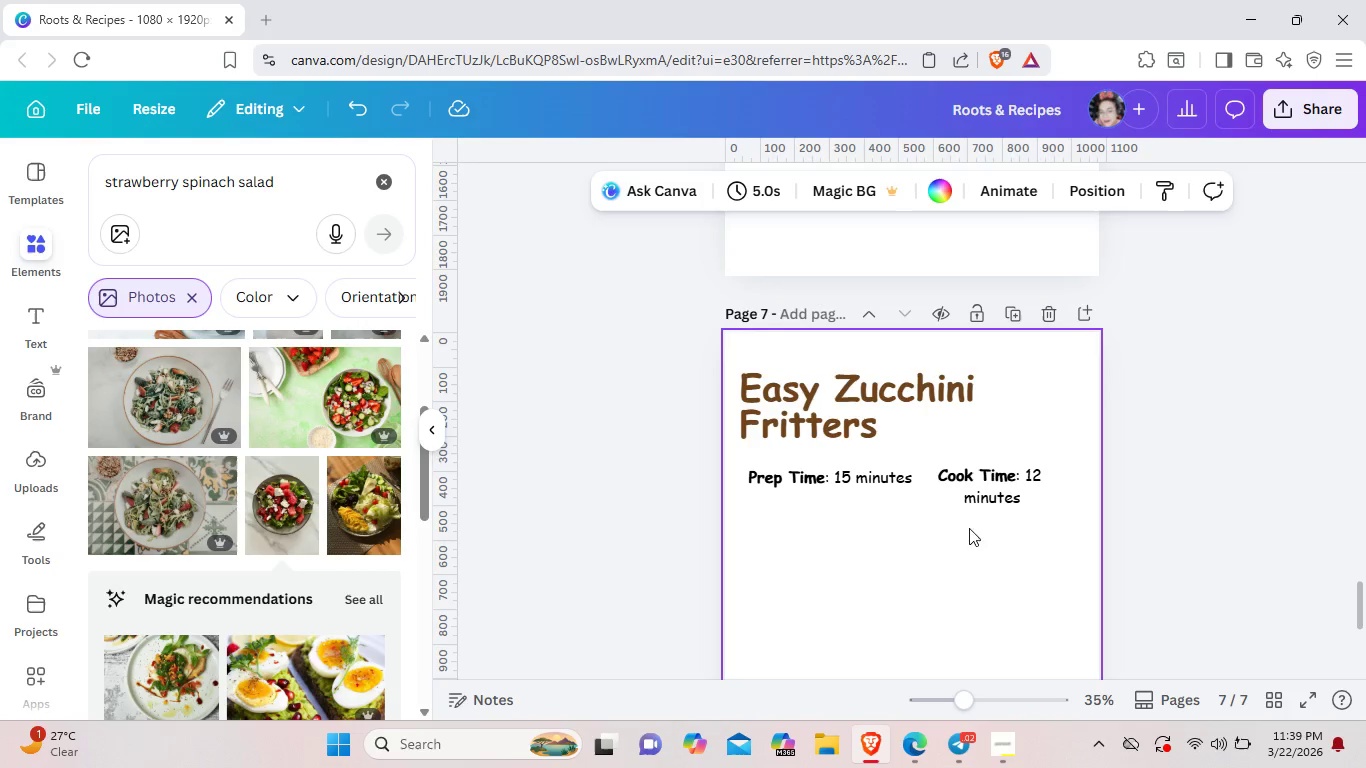 
double_click([849, 481])
 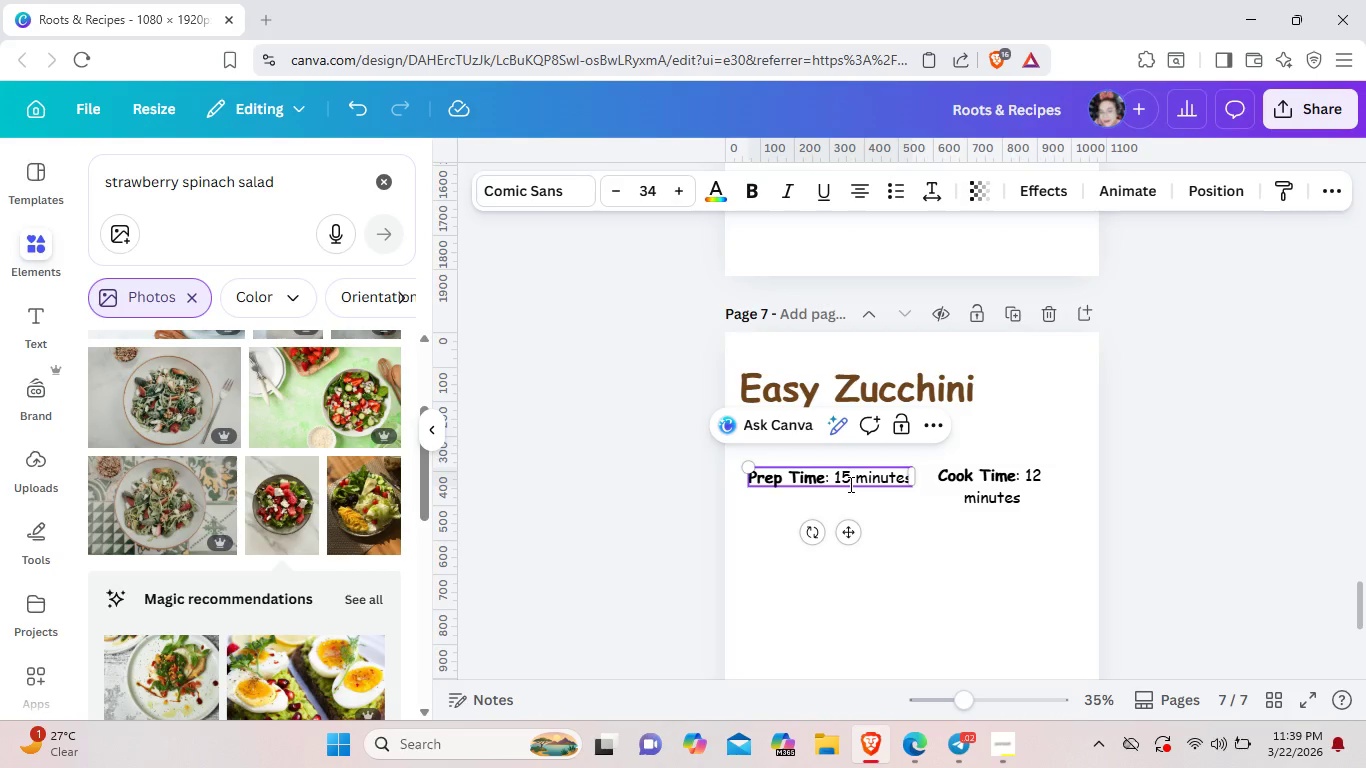 
key(Enter)
 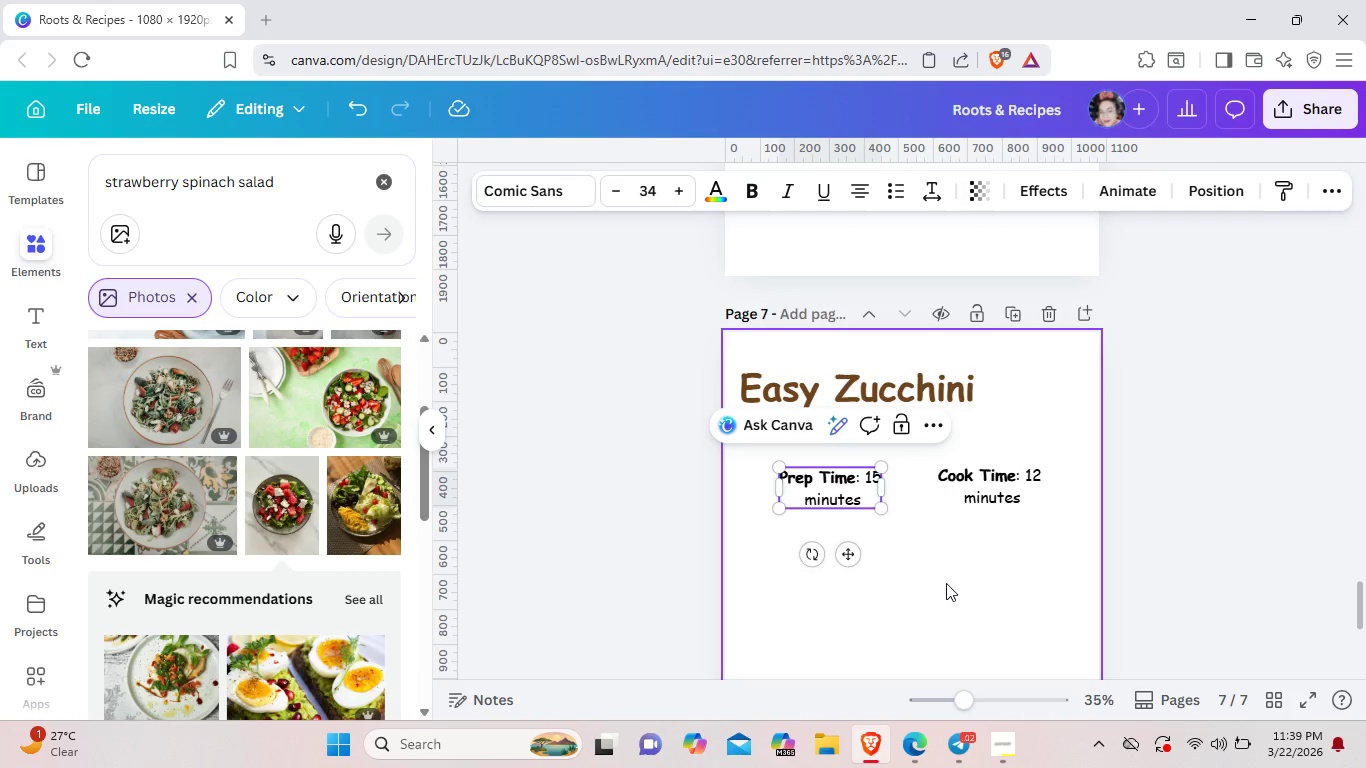 
left_click([946, 583])
 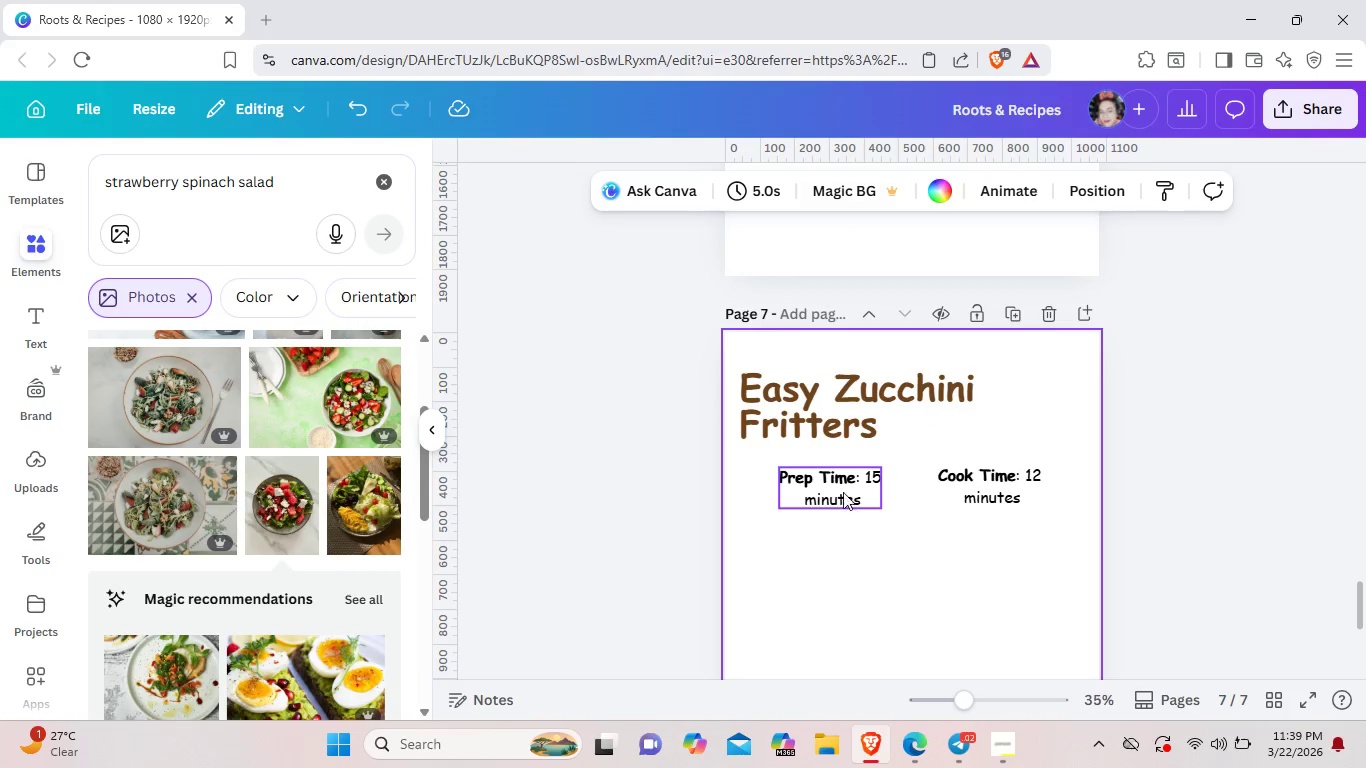 
left_click_drag(start_coordinate=[843, 492], to_coordinate=[829, 491])
 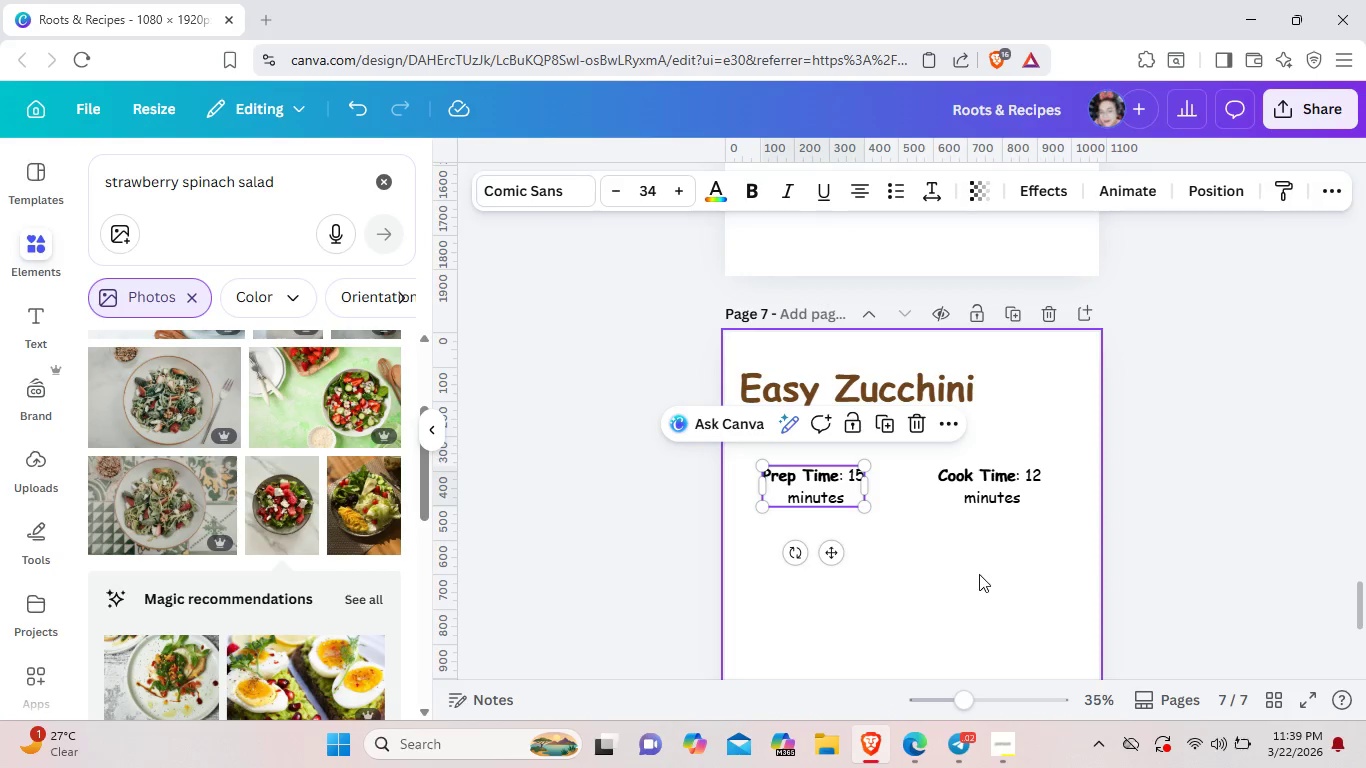 
left_click([979, 574])
 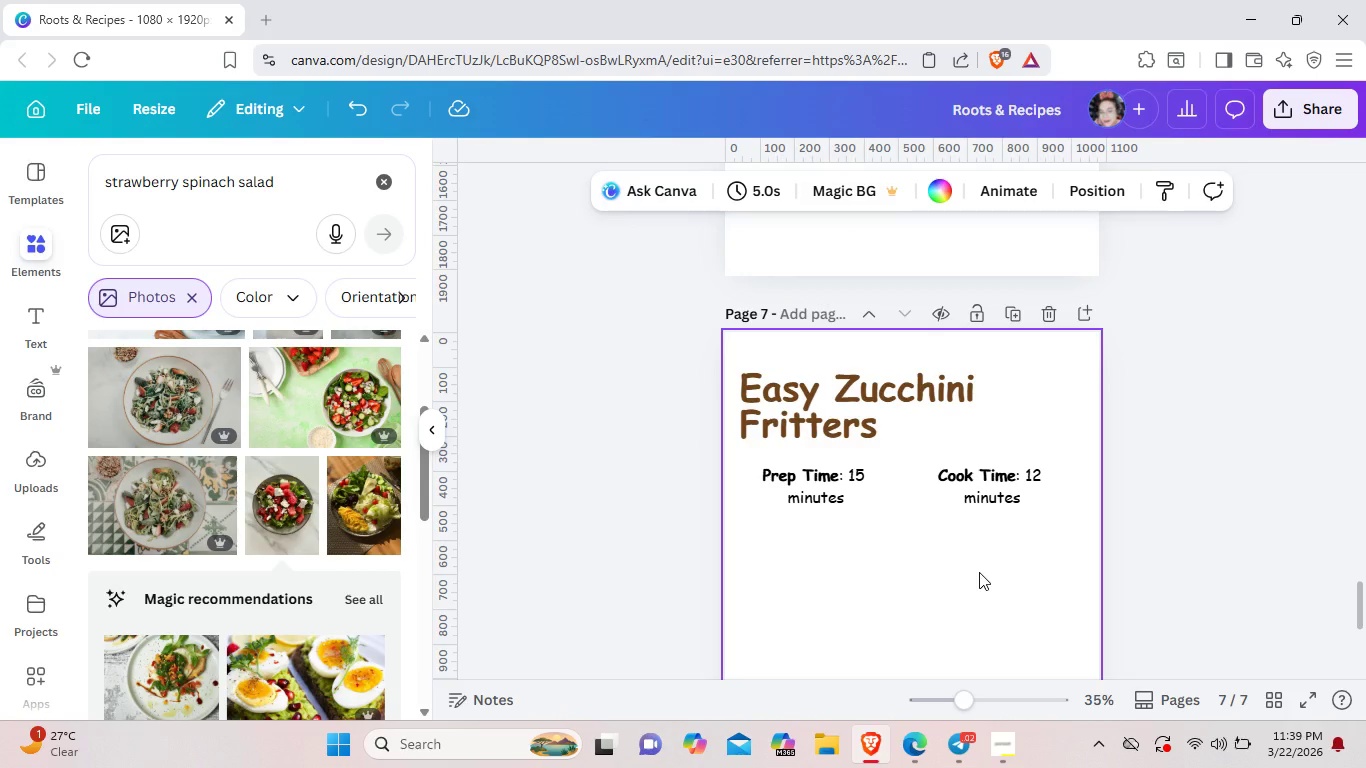 
scroll: coordinate [979, 572], scroll_direction: down, amount: 1.0
 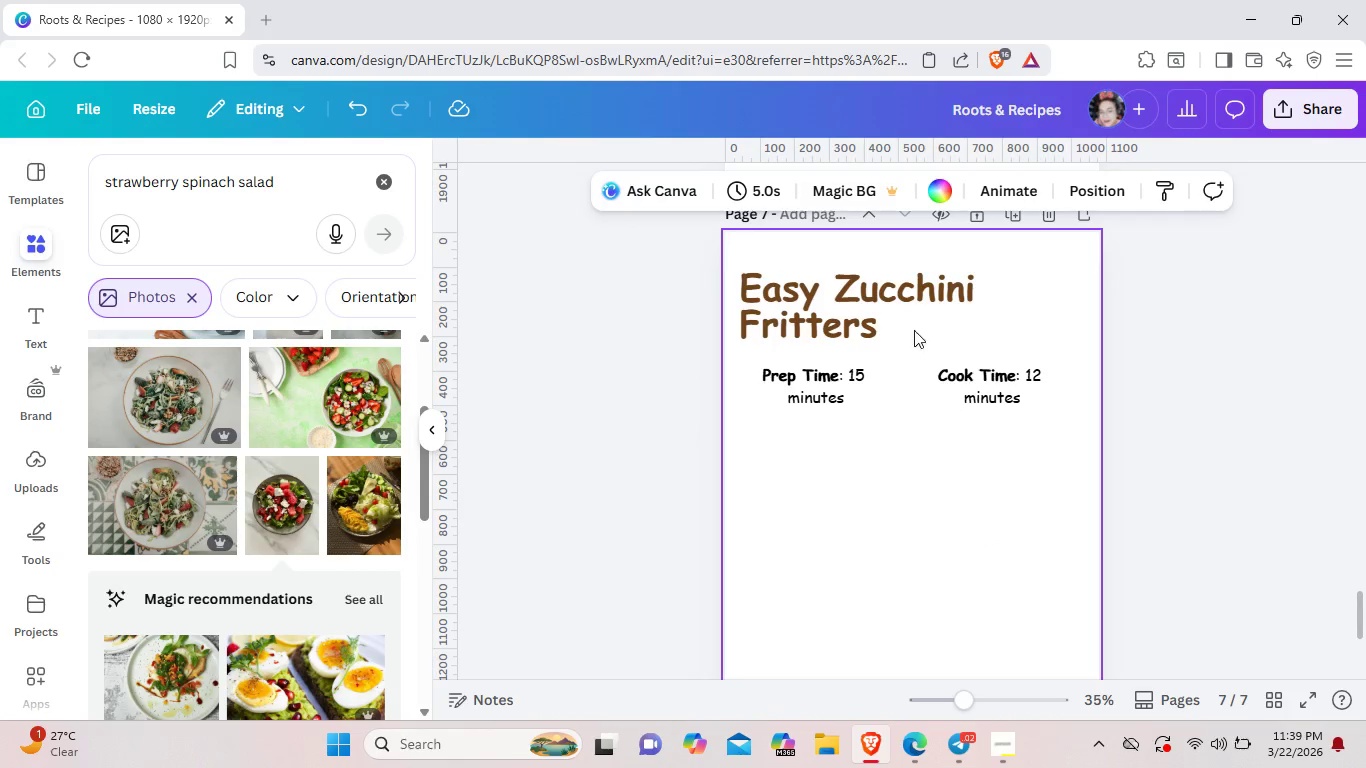 
left_click_drag(start_coordinate=[894, 297], to_coordinate=[905, 293])
 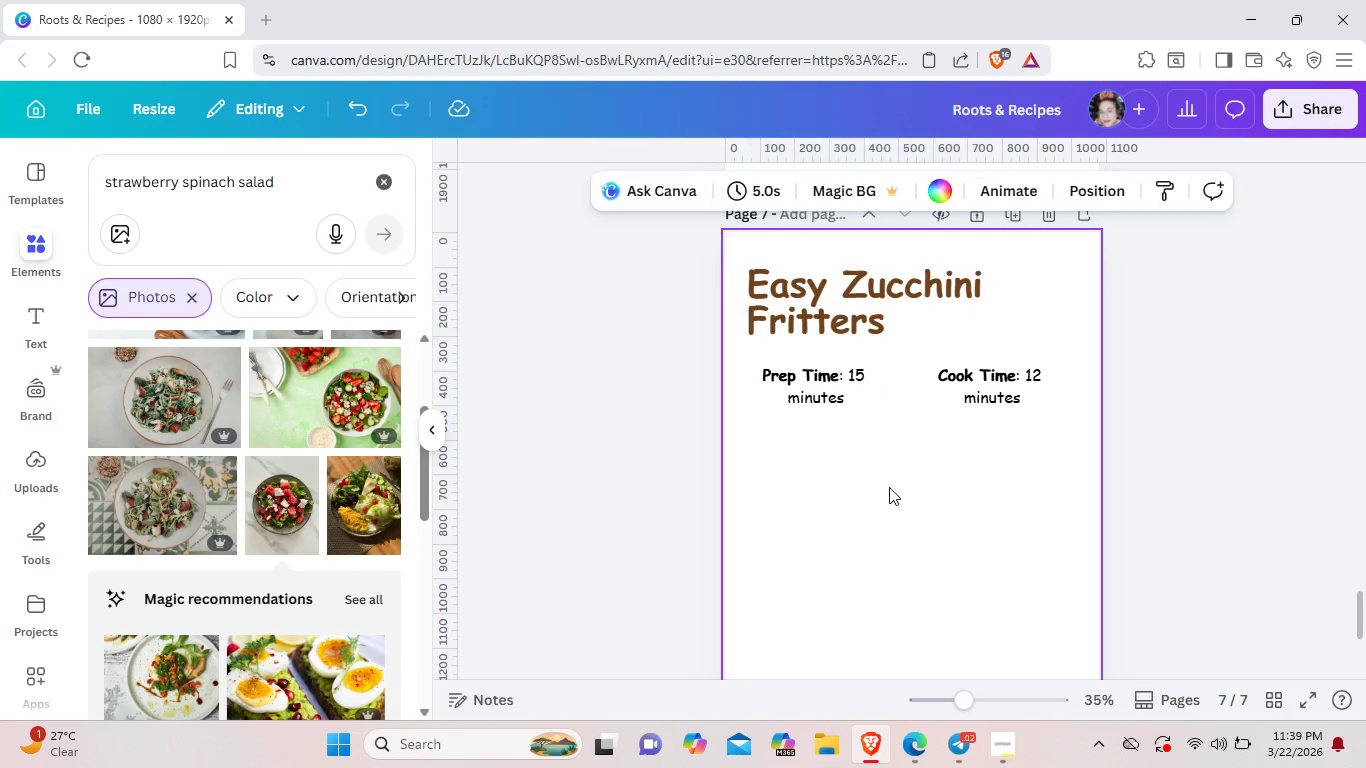 
scroll: coordinate [879, 487], scroll_direction: up, amount: 6.0
 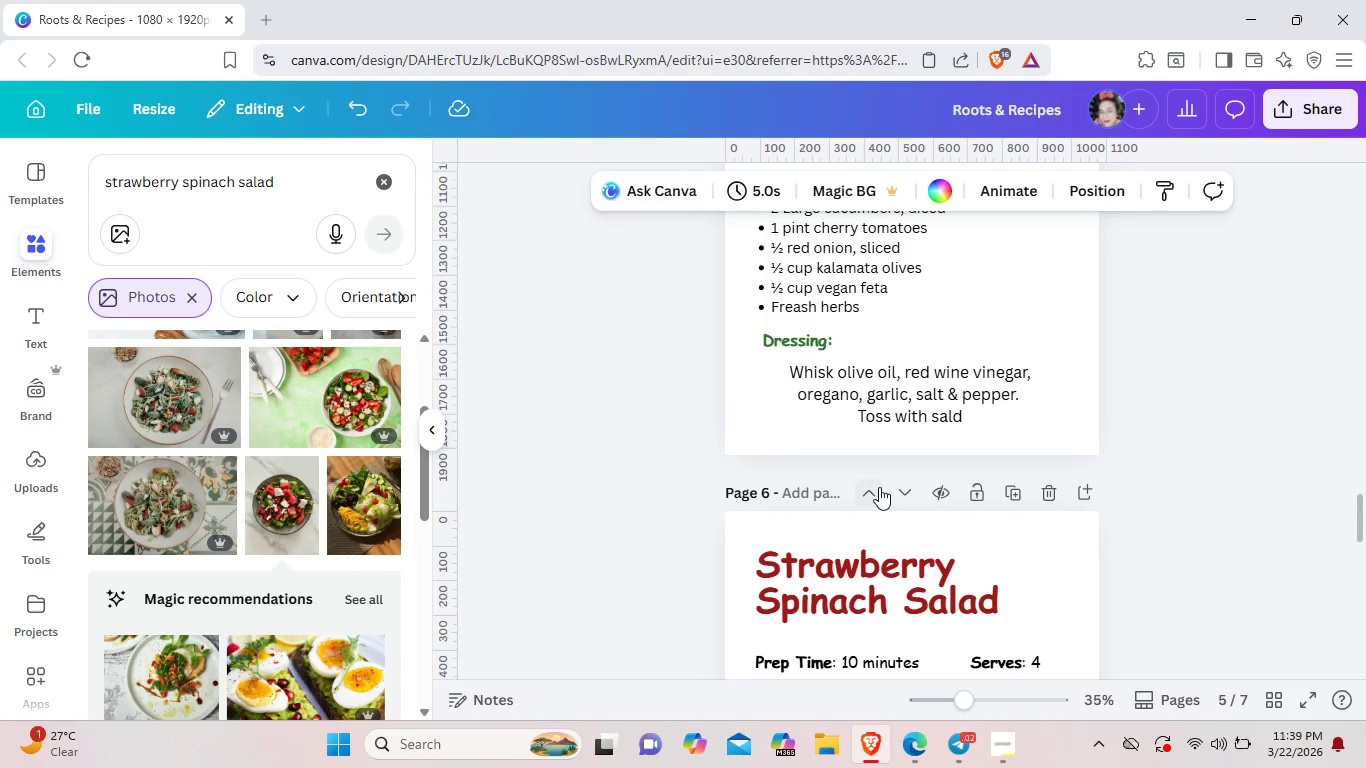 
scroll: coordinate [879, 487], scroll_direction: down, amount: 4.0
 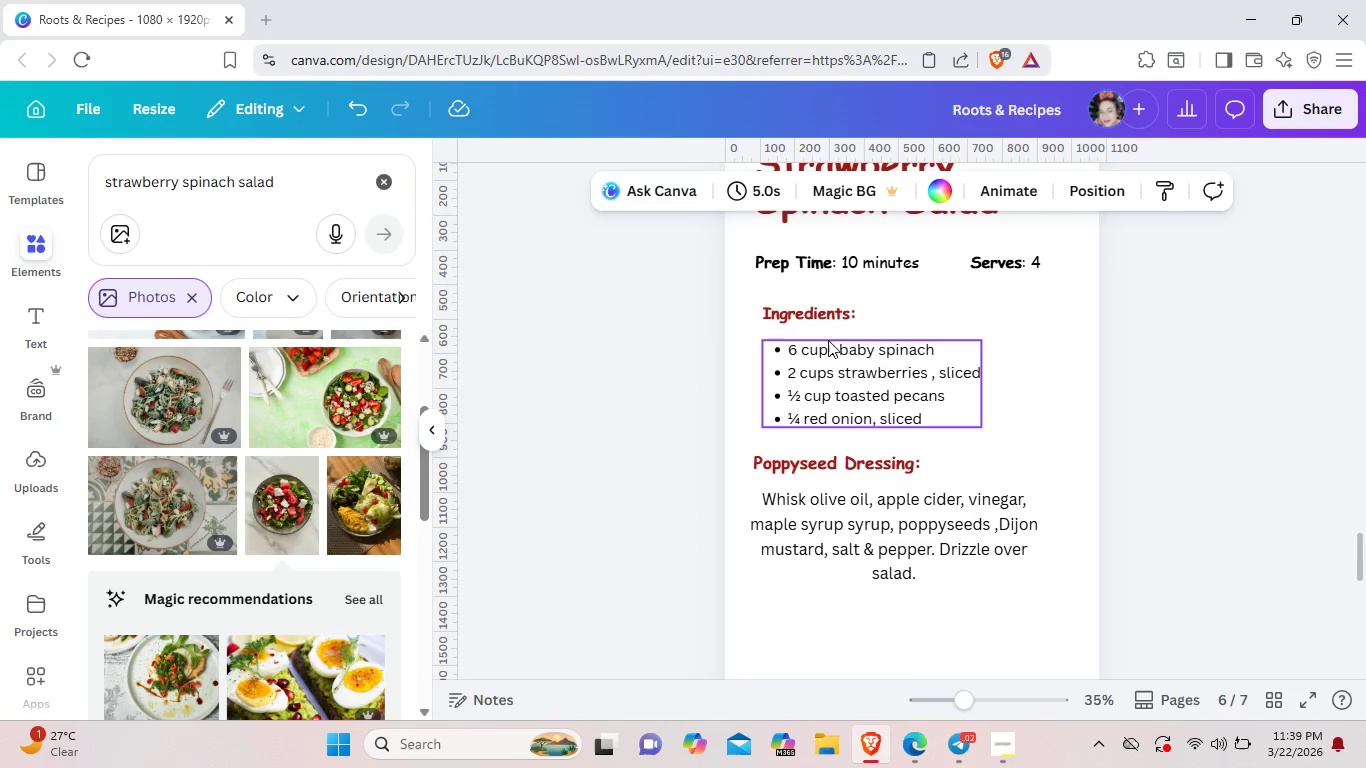 
left_click([837, 308])
 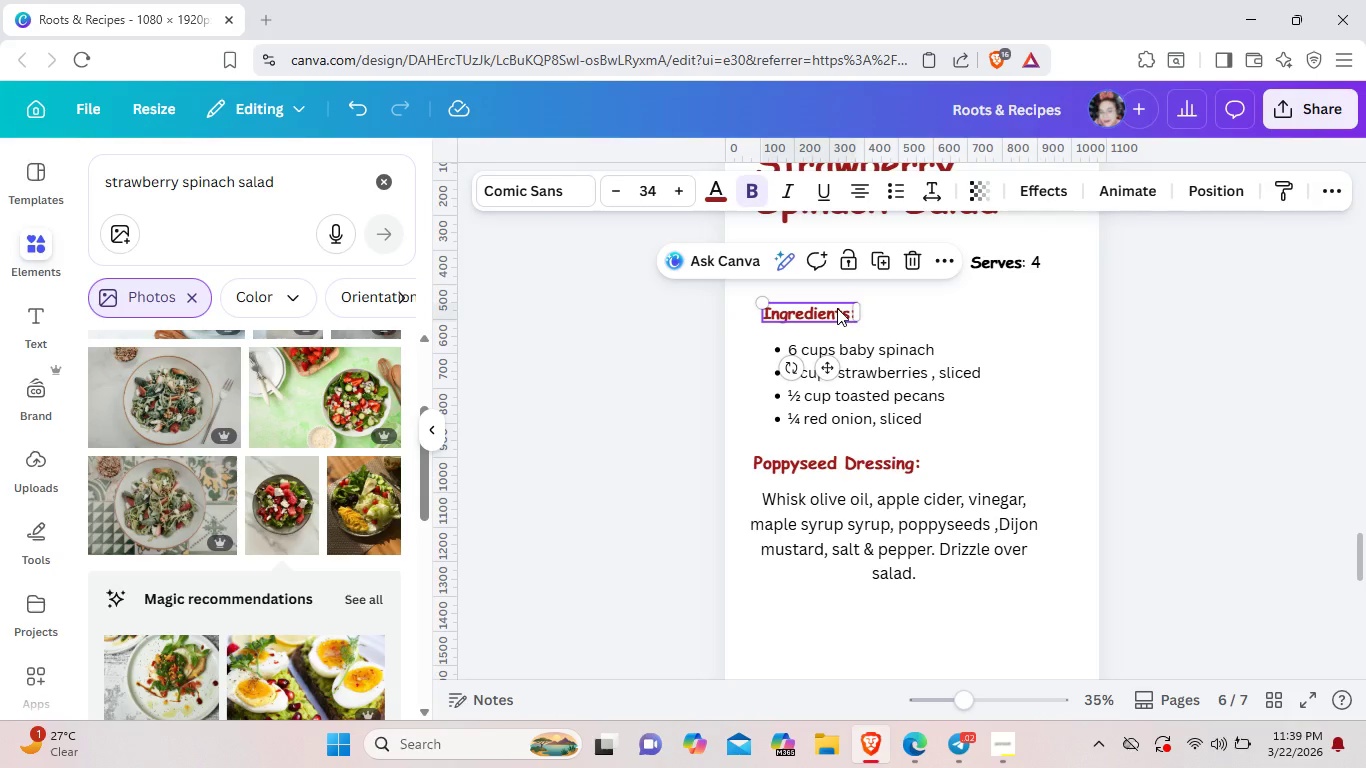 
key(Control+C)
 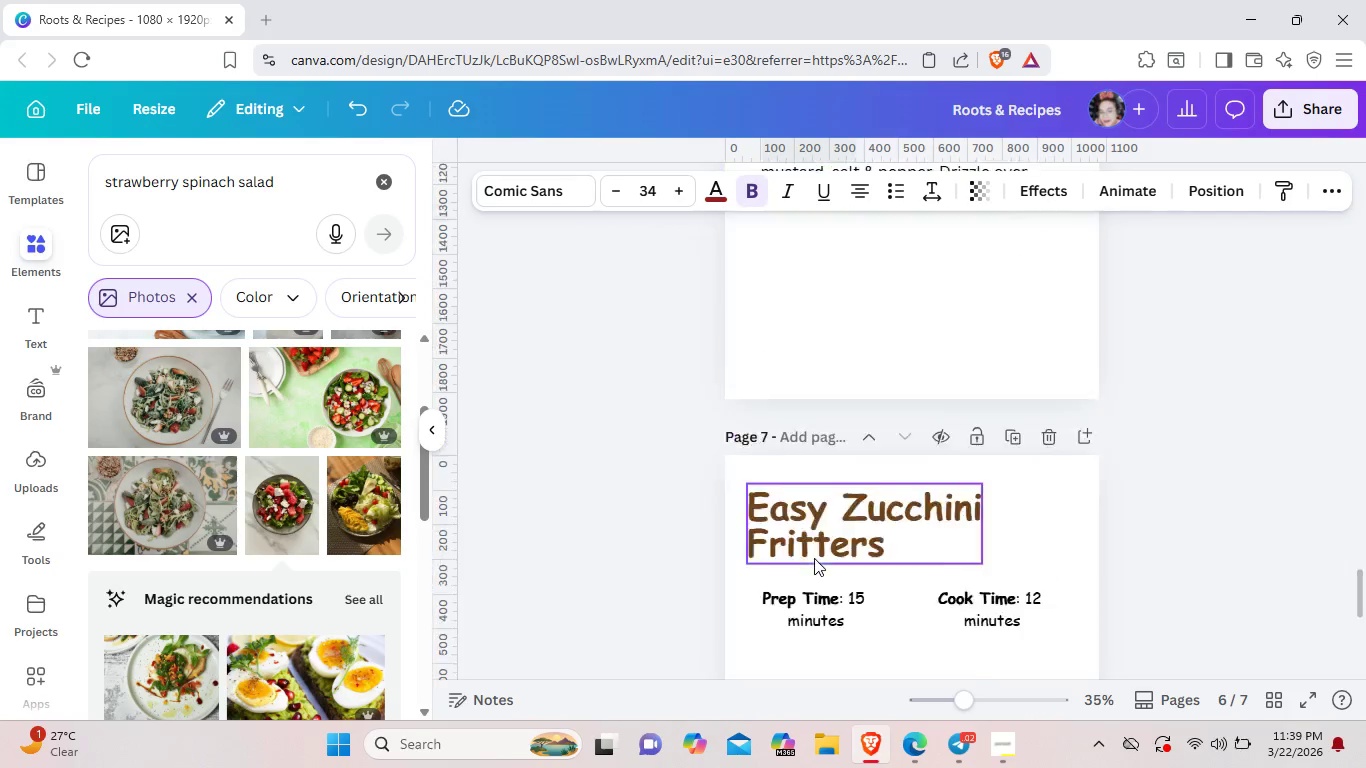 
scroll: coordinate [813, 553], scroll_direction: down, amount: 4.0
 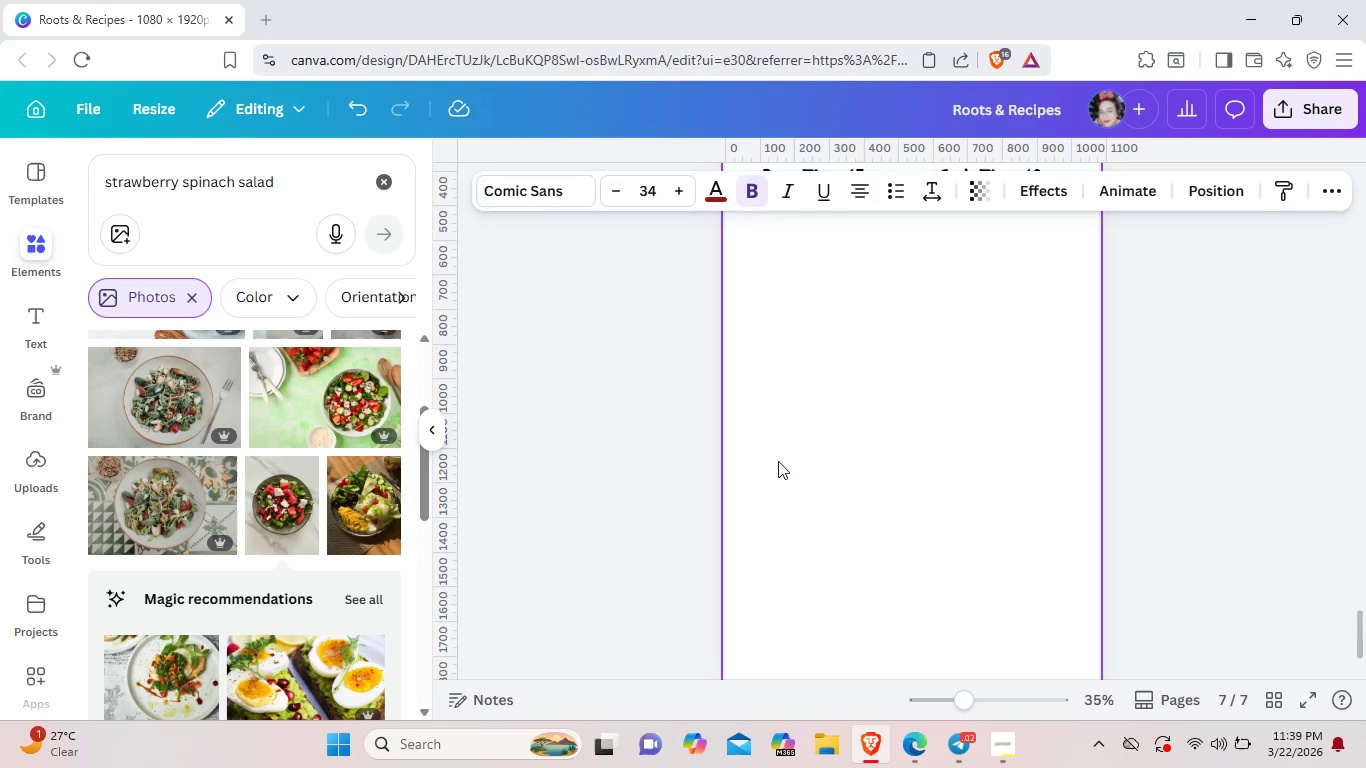 
scroll: coordinate [766, 483], scroll_direction: up, amount: 2.0
 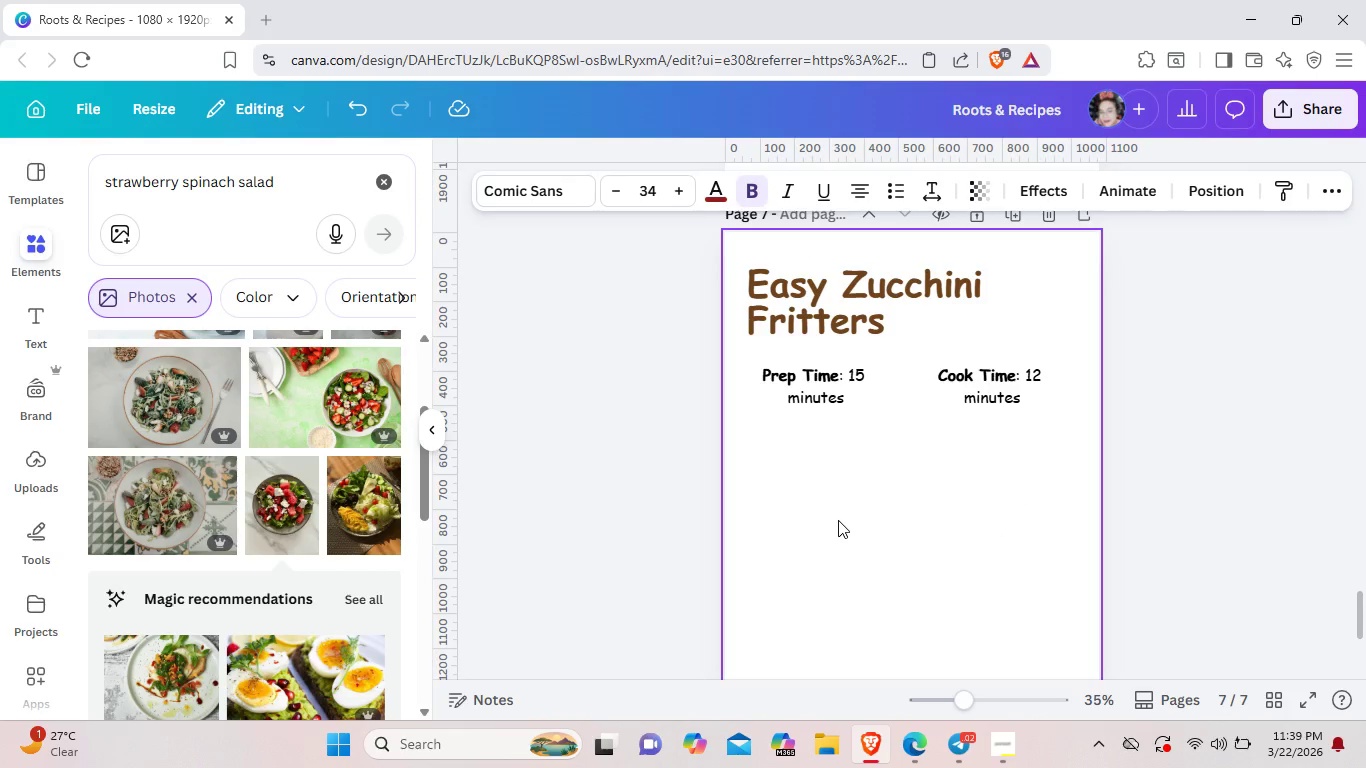 
key(Control+V)
 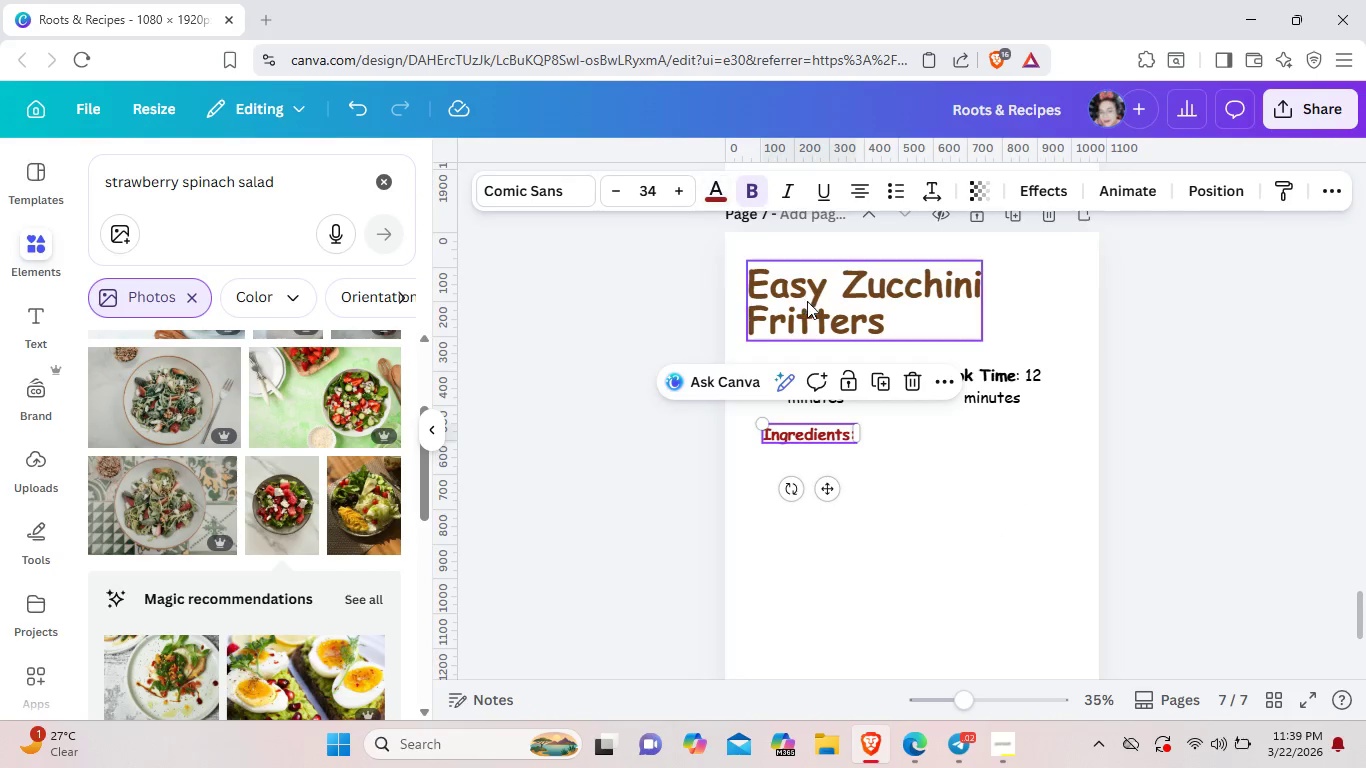 
left_click([705, 195])
 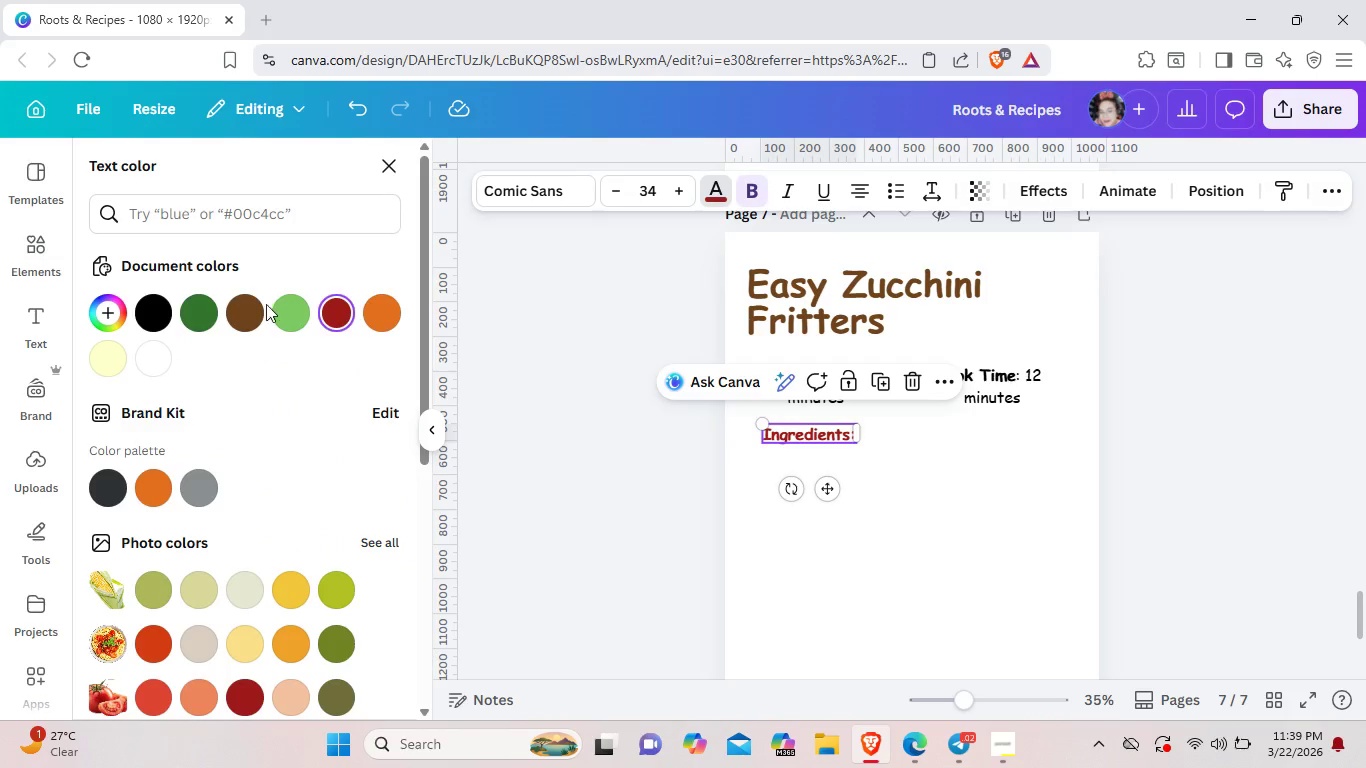 
left_click([242, 308])
 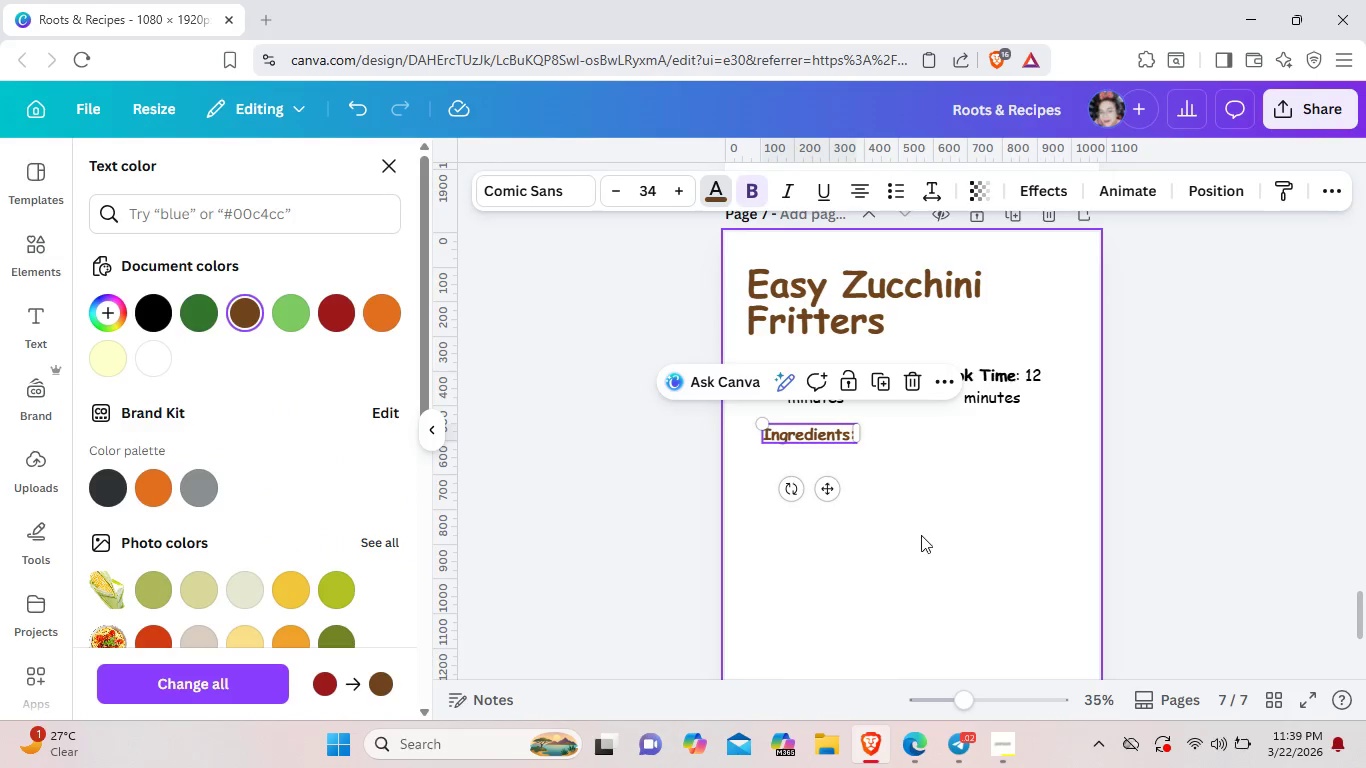 
left_click([922, 535])
 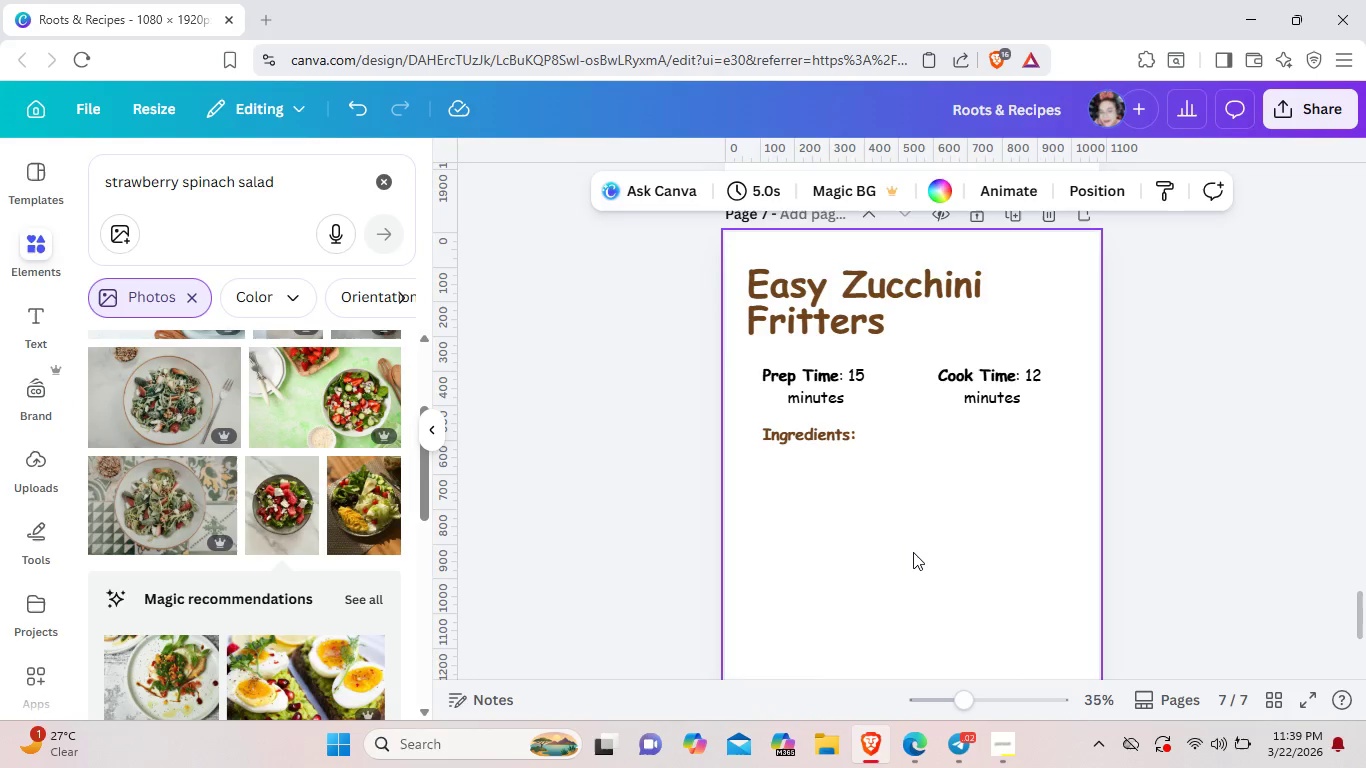 
wait(8.73)
 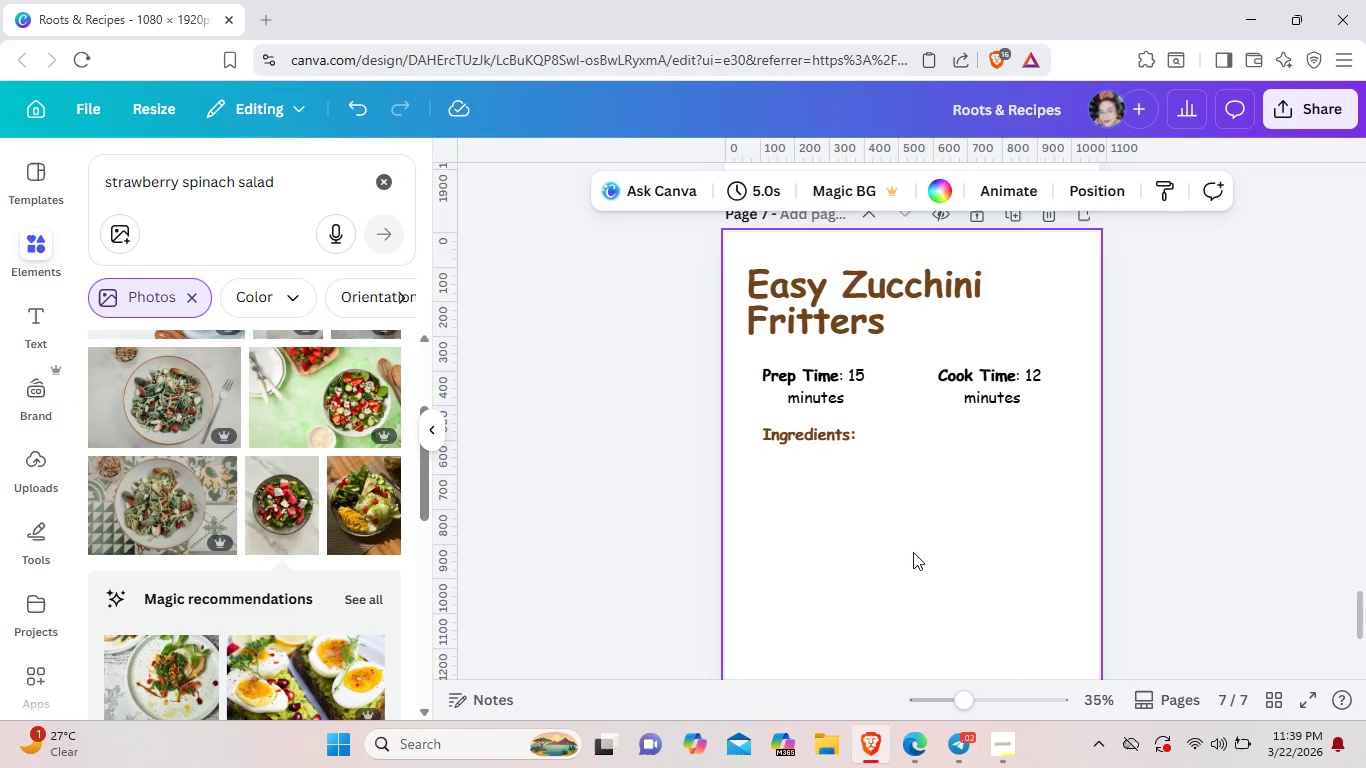 
scroll: coordinate [851, 534], scroll_direction: up, amount: 2.0
 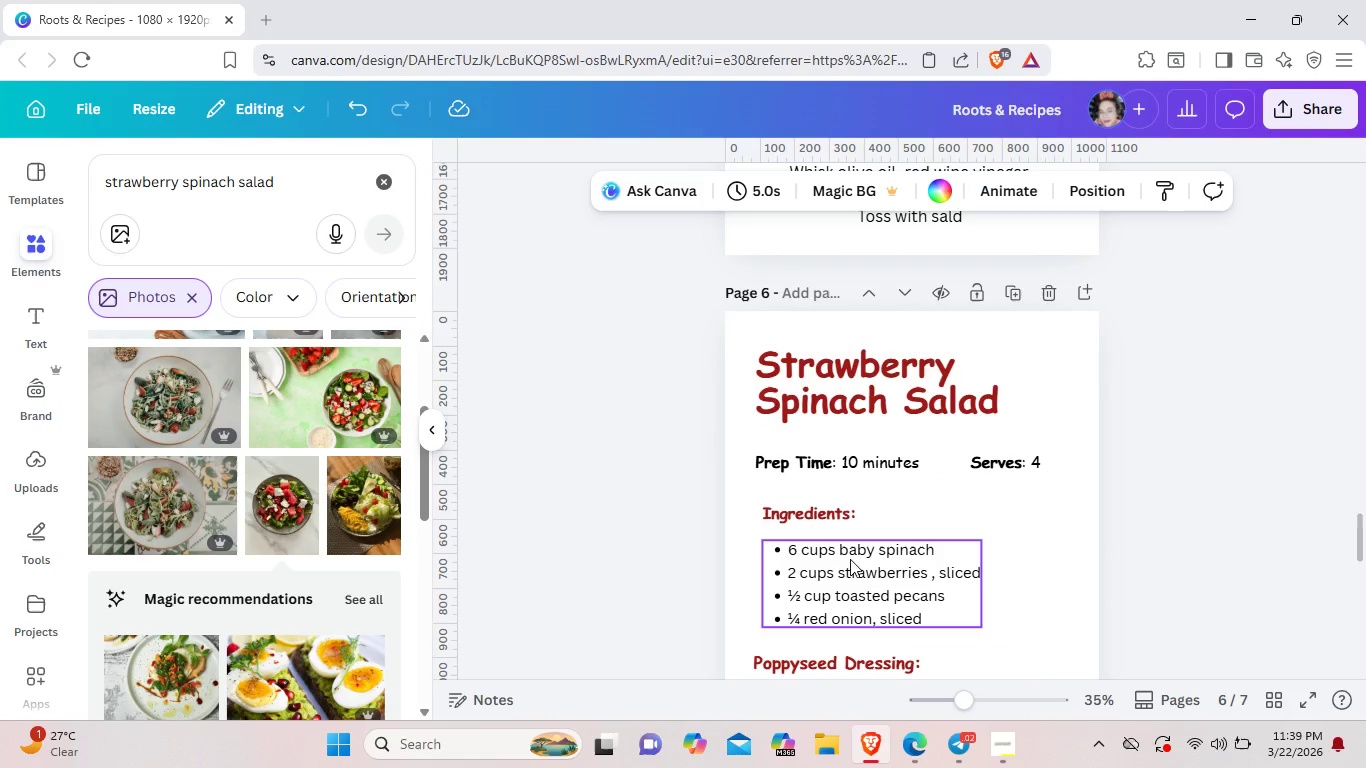 
left_click([844, 570])
 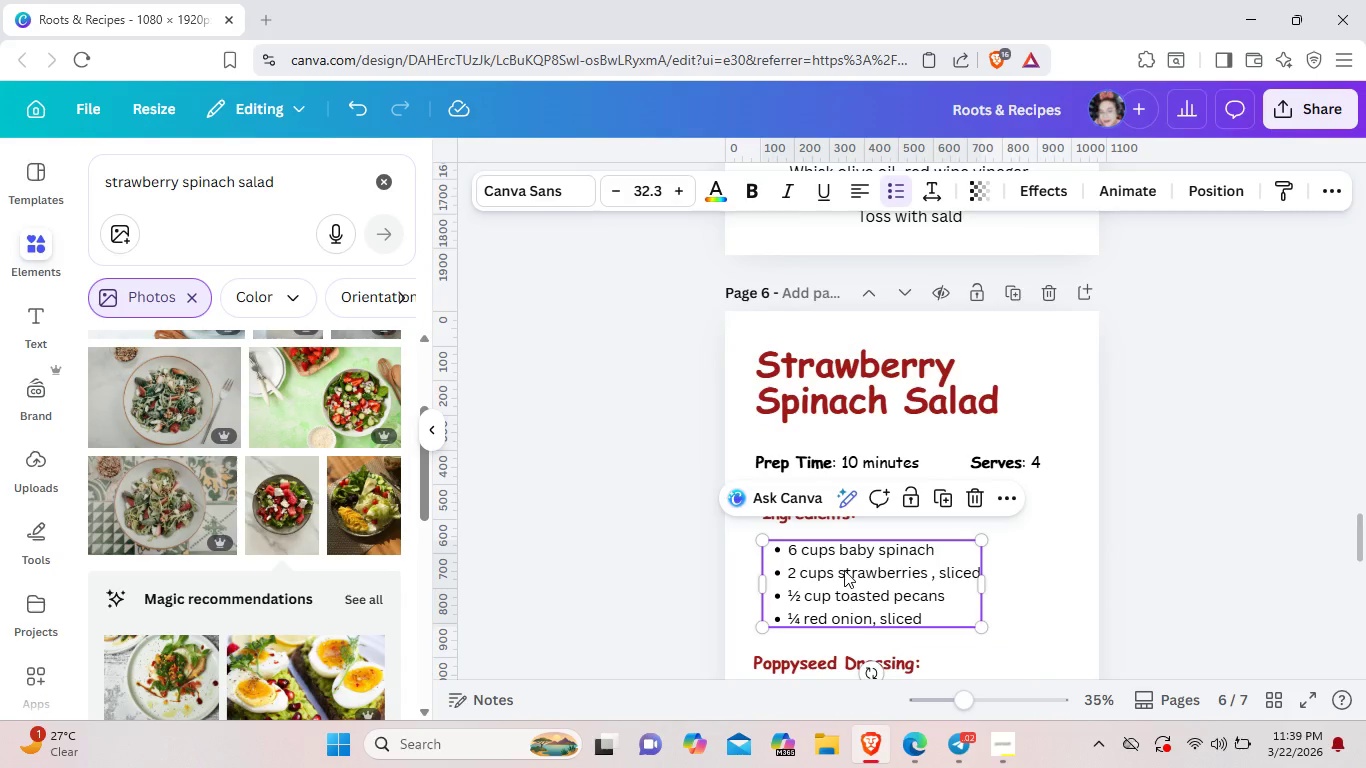 
key(Control+C)
 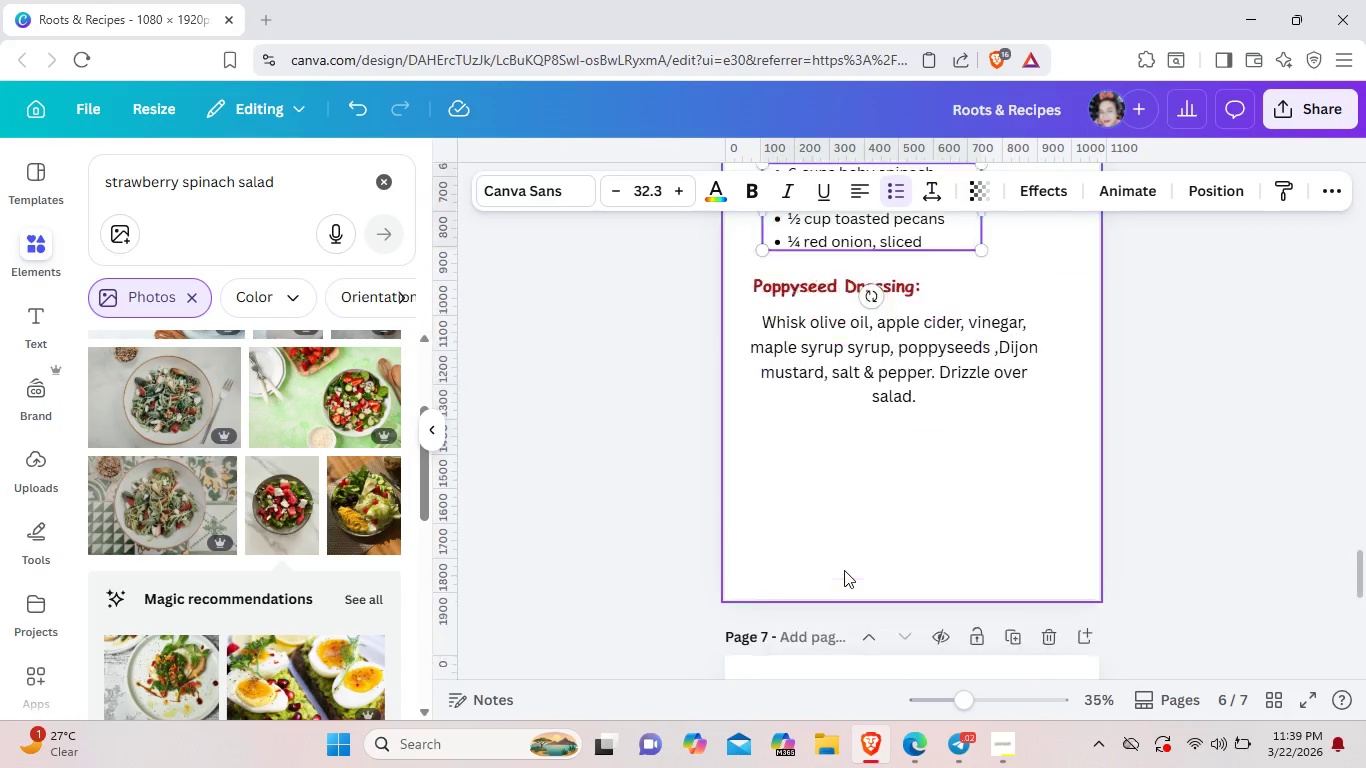 
scroll: coordinate [844, 570], scroll_direction: down, amount: 3.0
 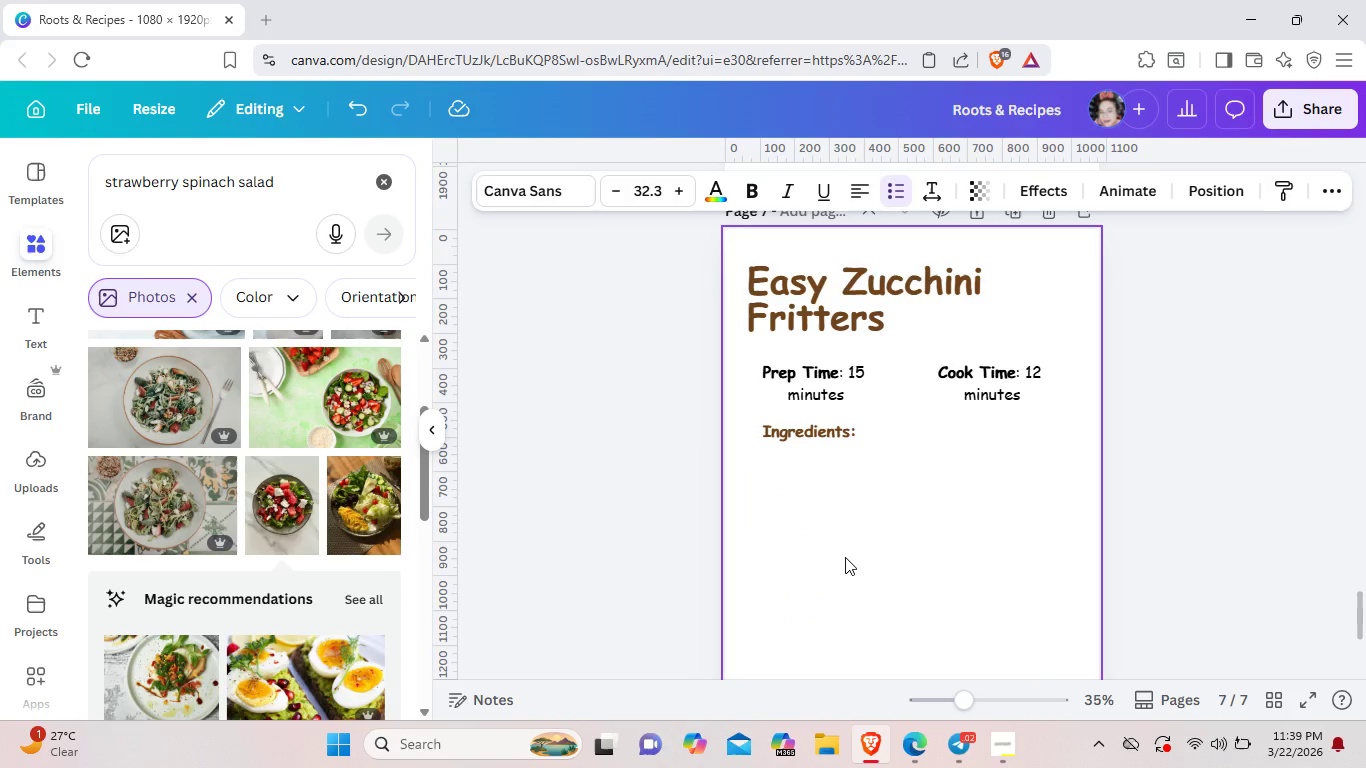 
key(Control+V)
 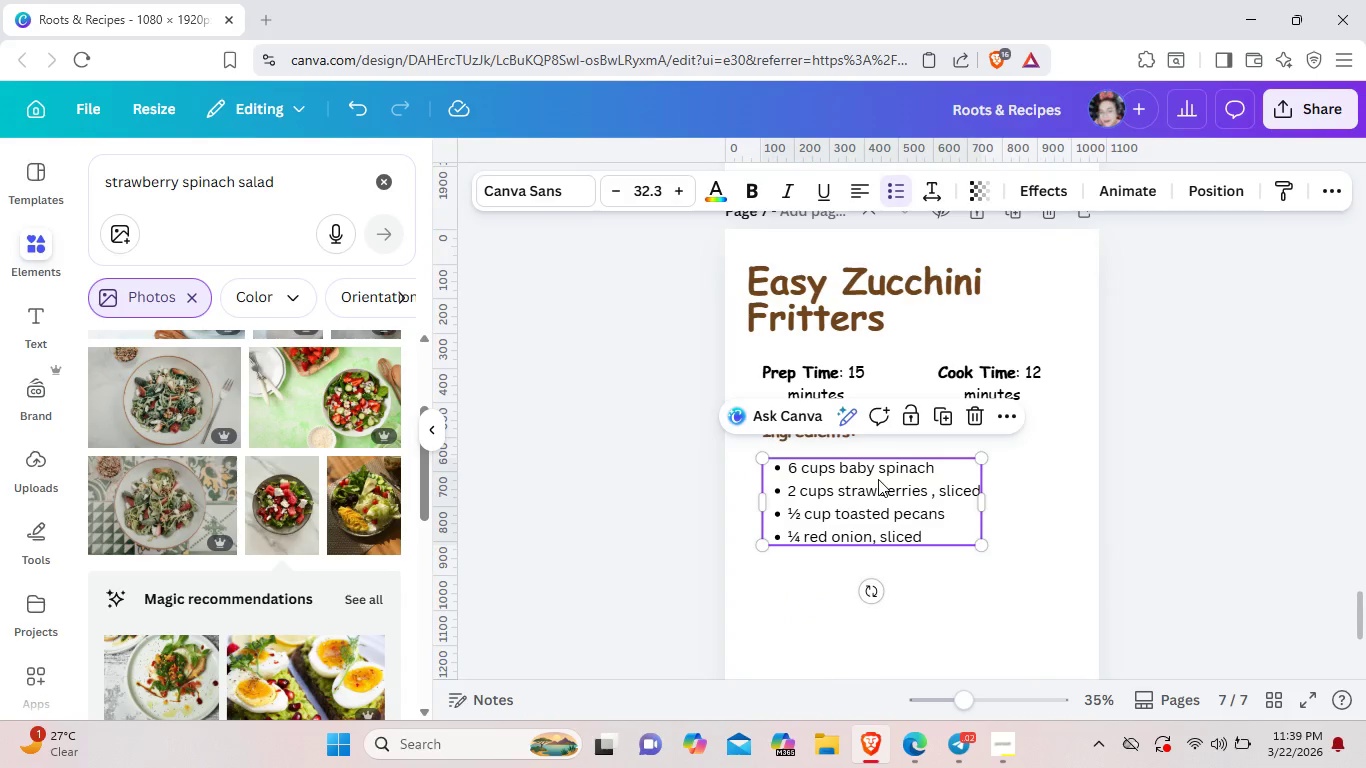 
left_click([878, 479])
 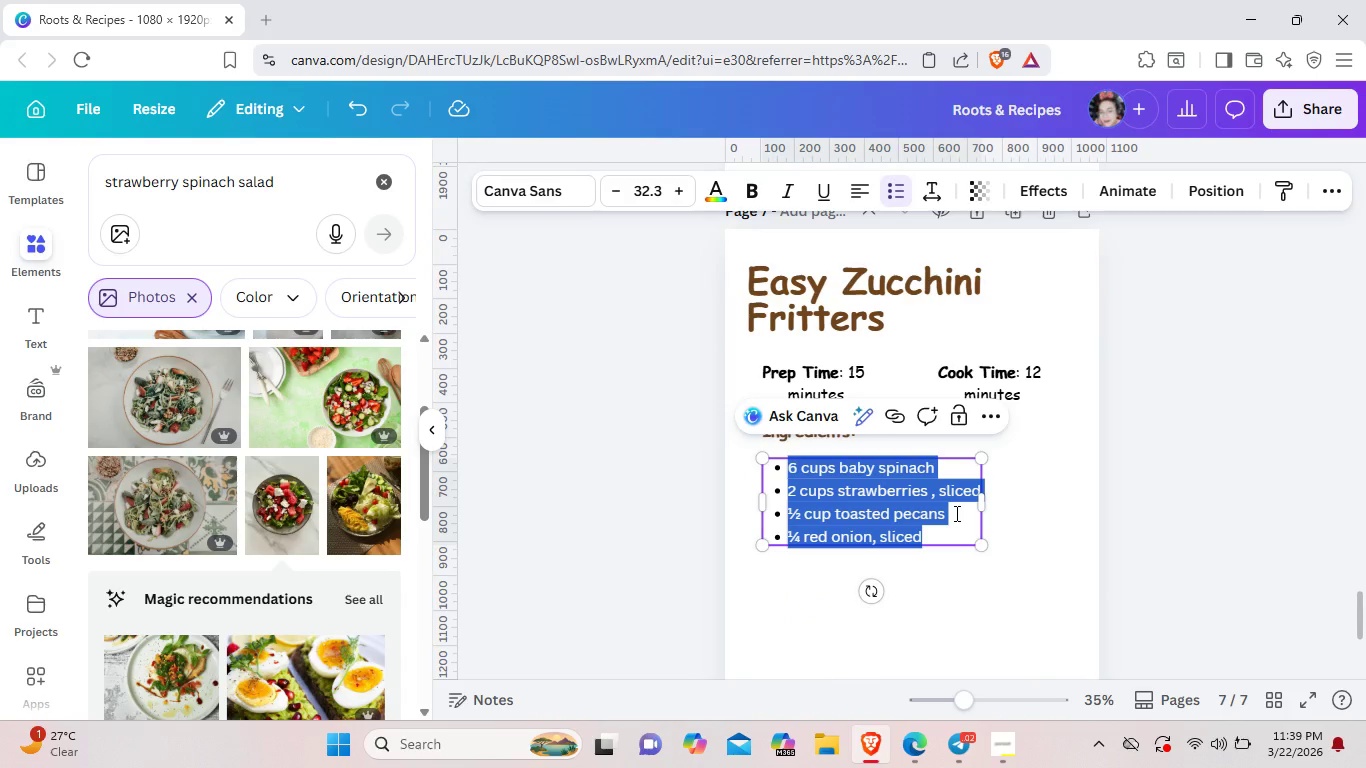 
key(Backspace)
 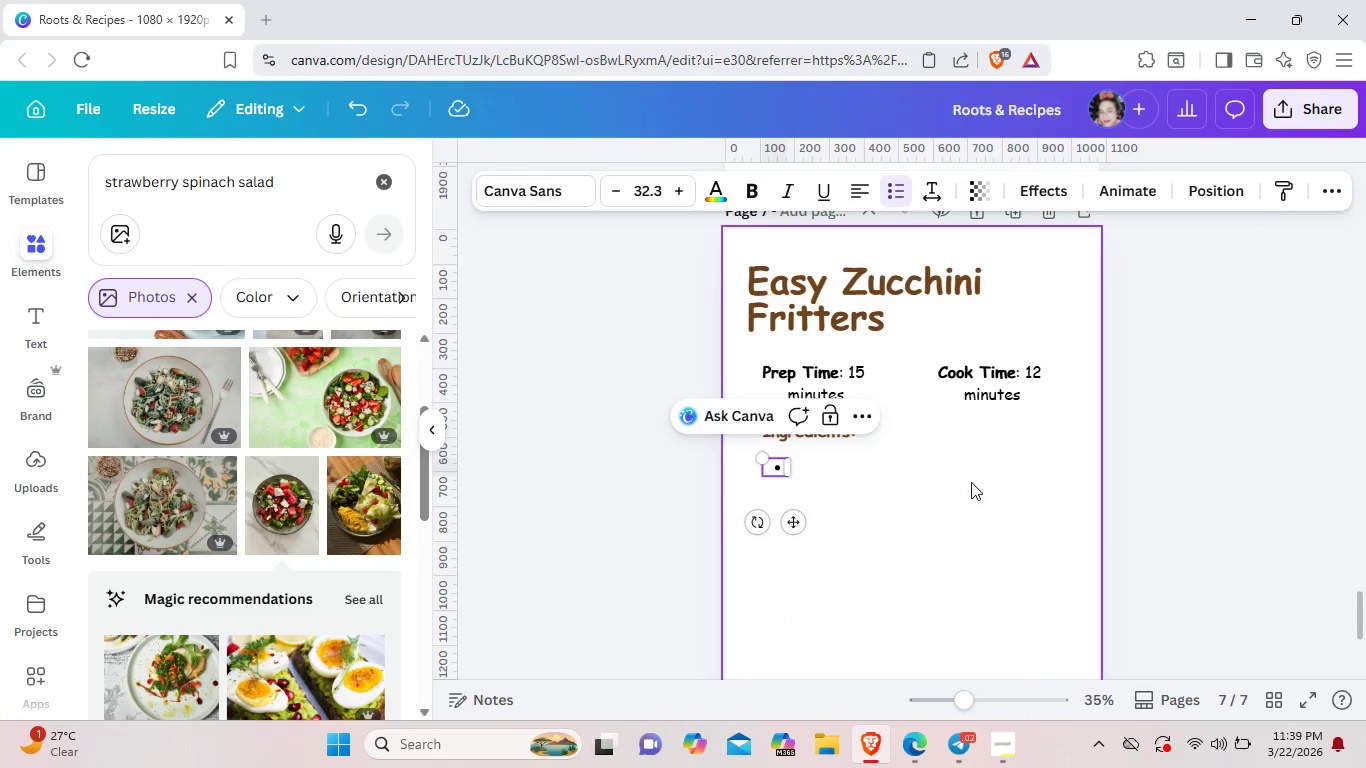 
type(2 medium zucchinis)
 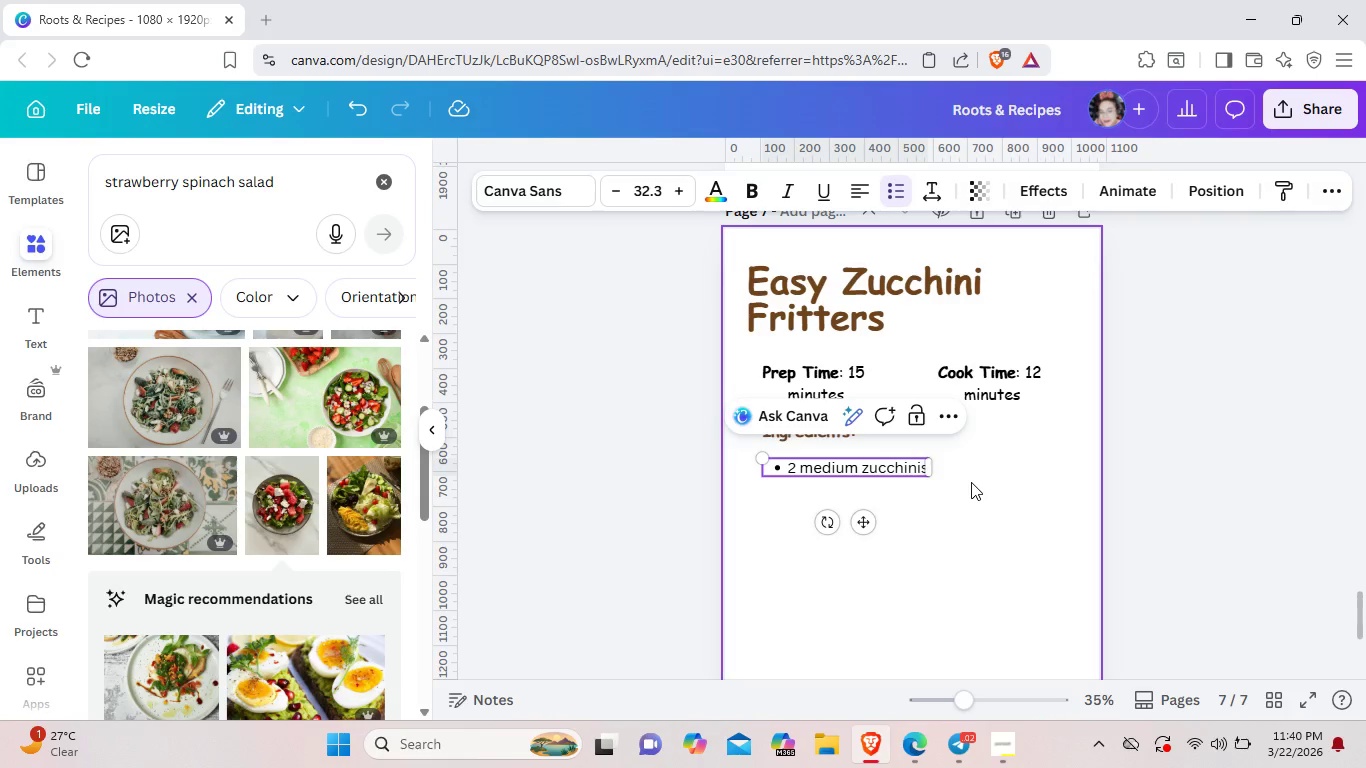 
type(, ga)
key(Backspace)
type(rated & squ)
 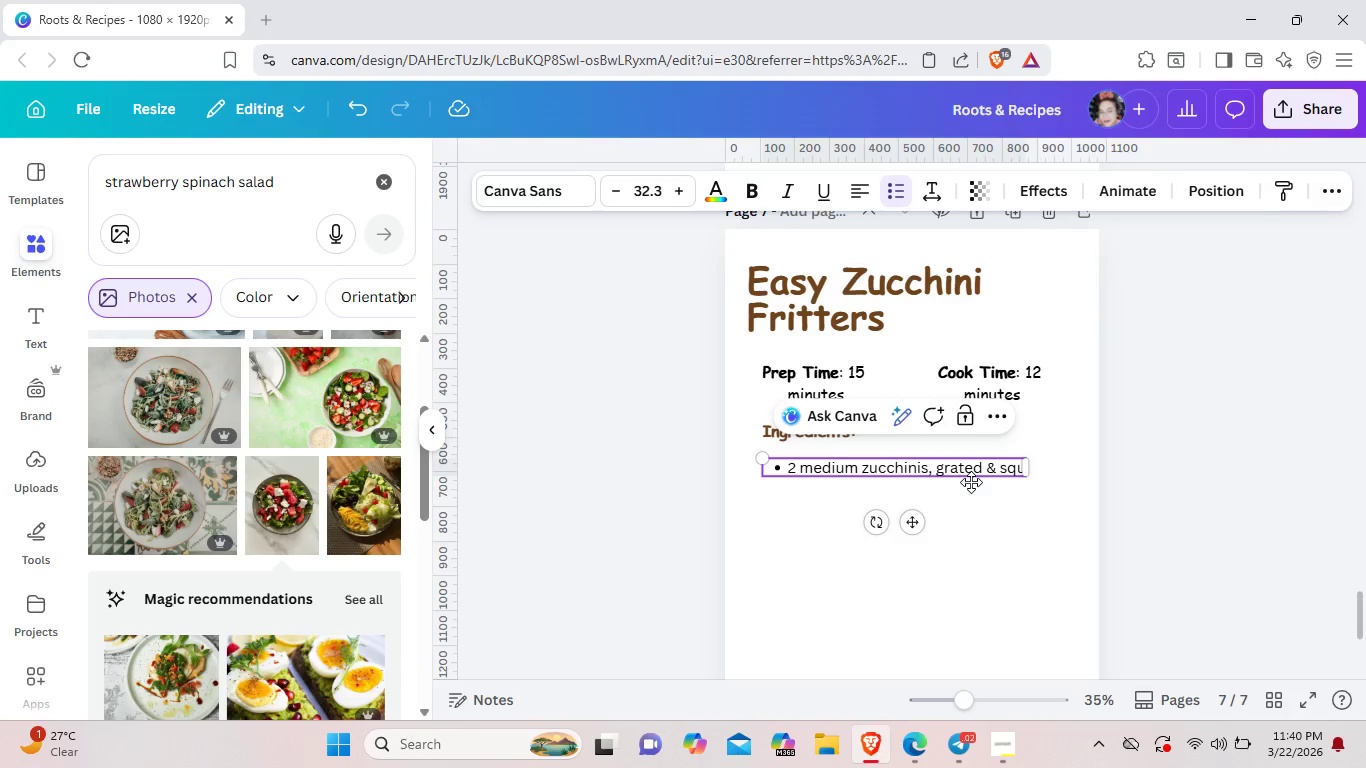 
type(eezed)
 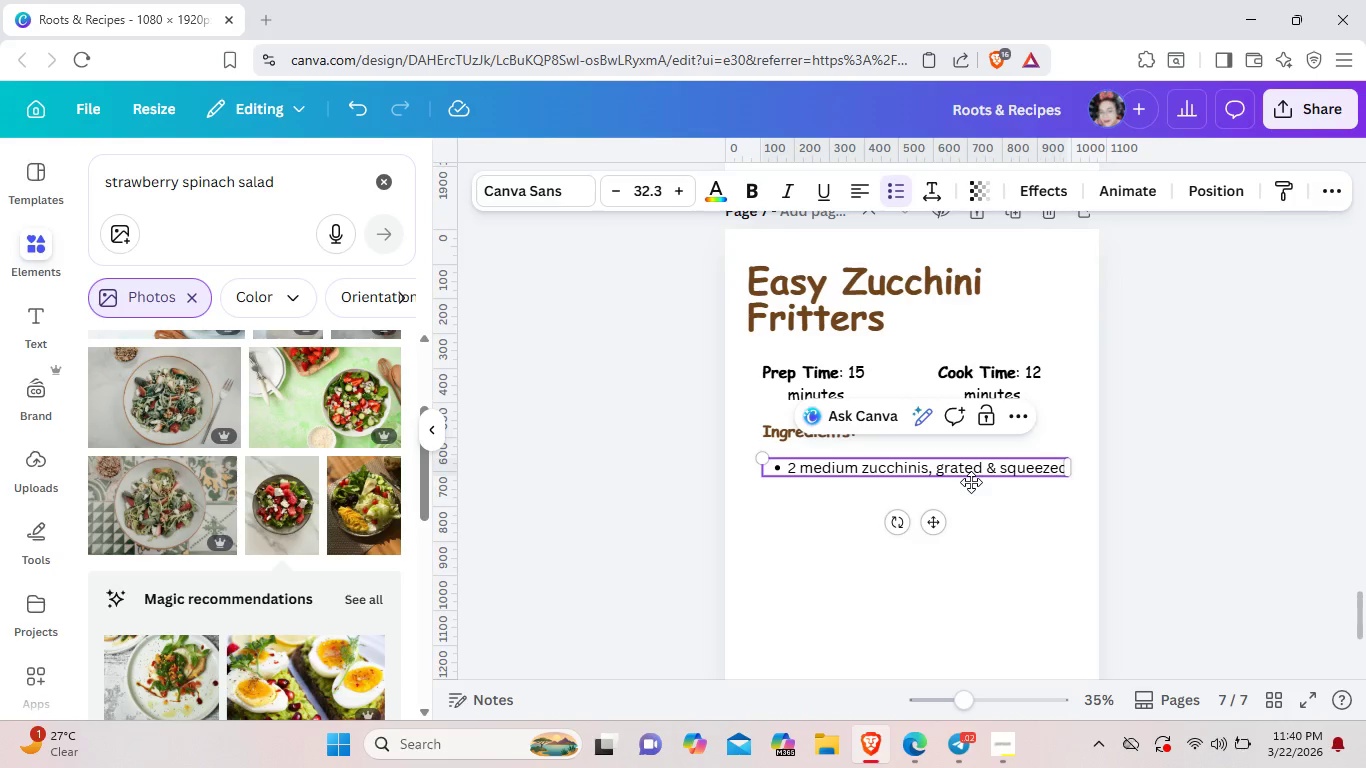 
key(Enter)
 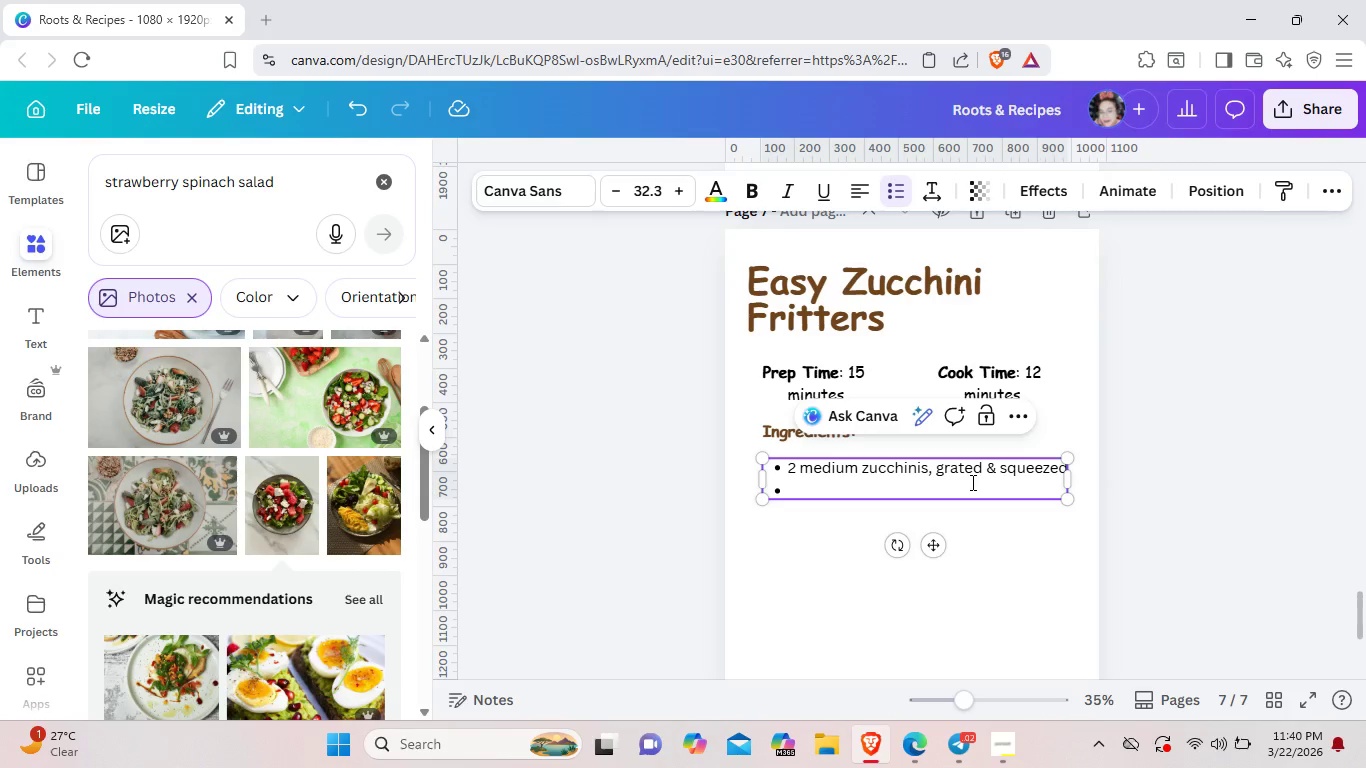 
key(1)
 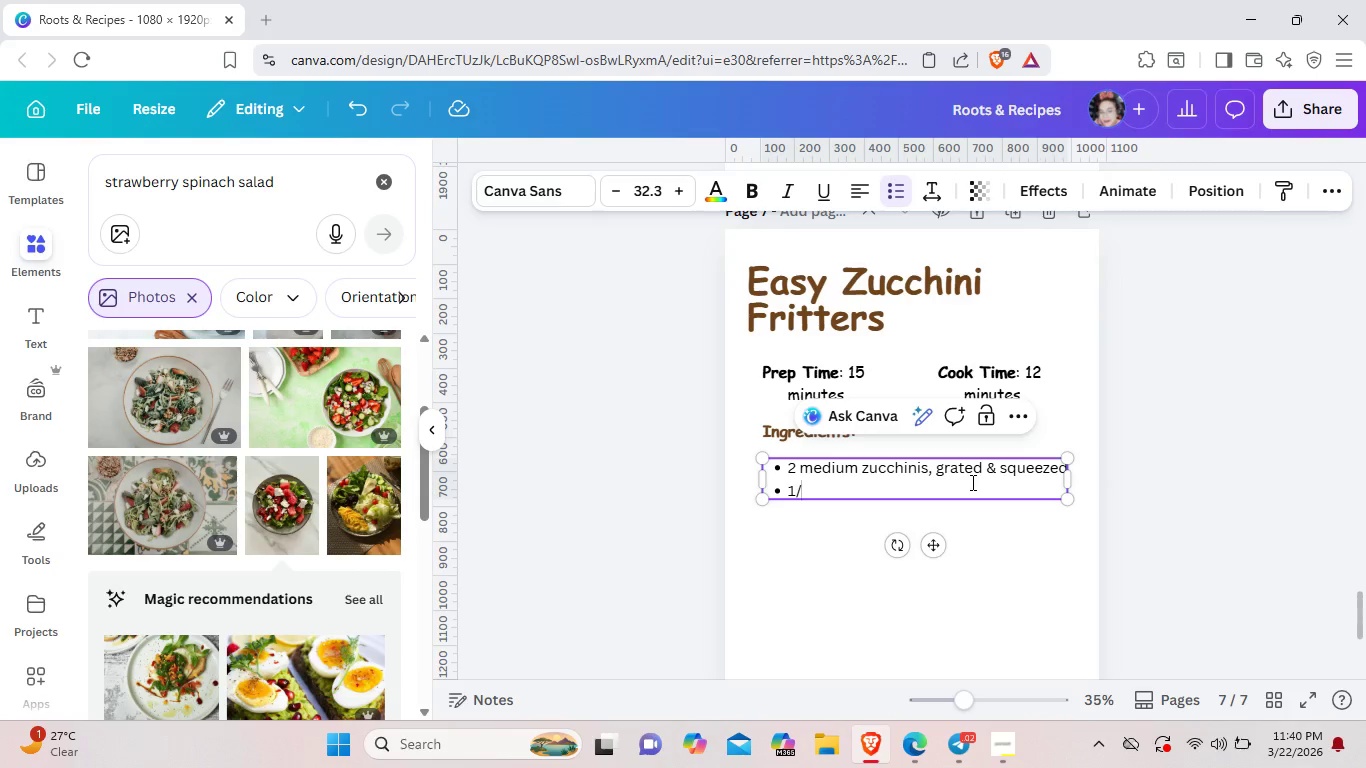 
key(Slash)
 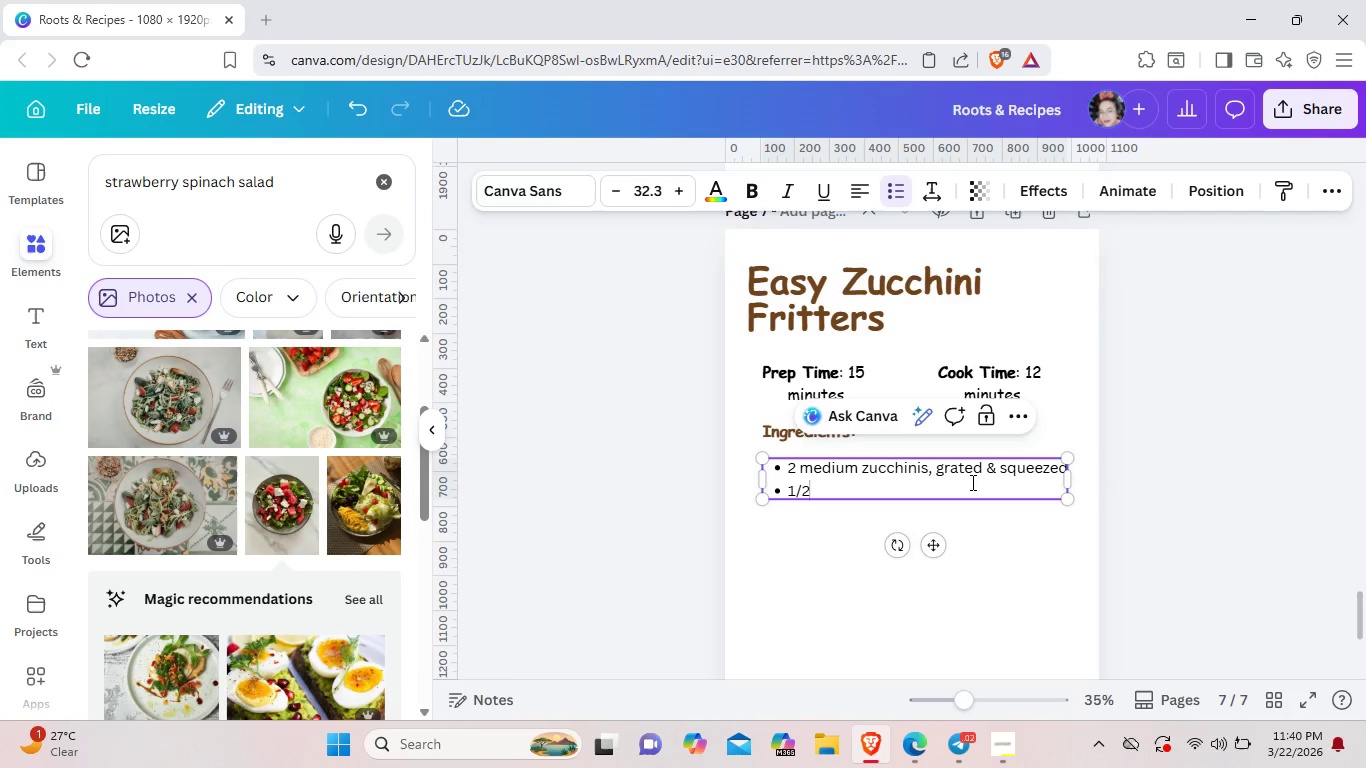 
key(2)
 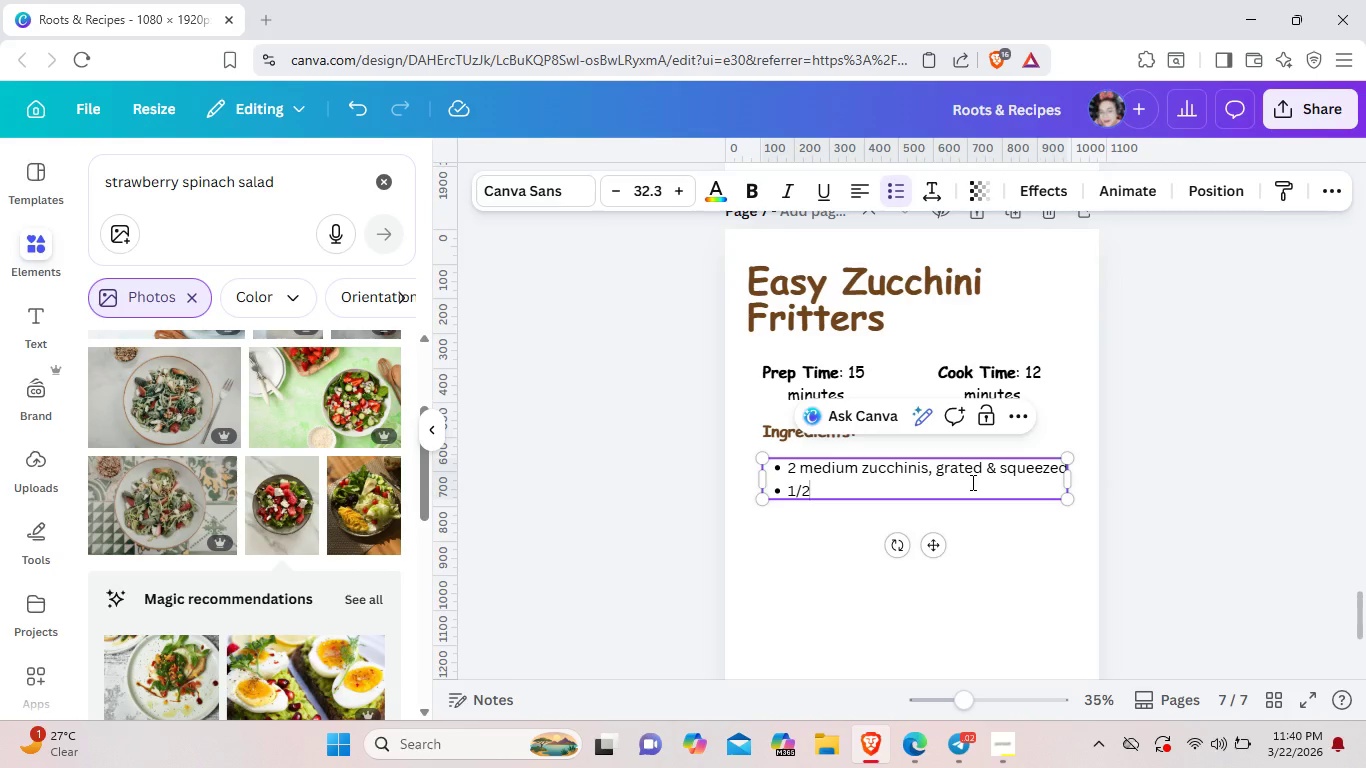 
type( cup all-purpose flour )
 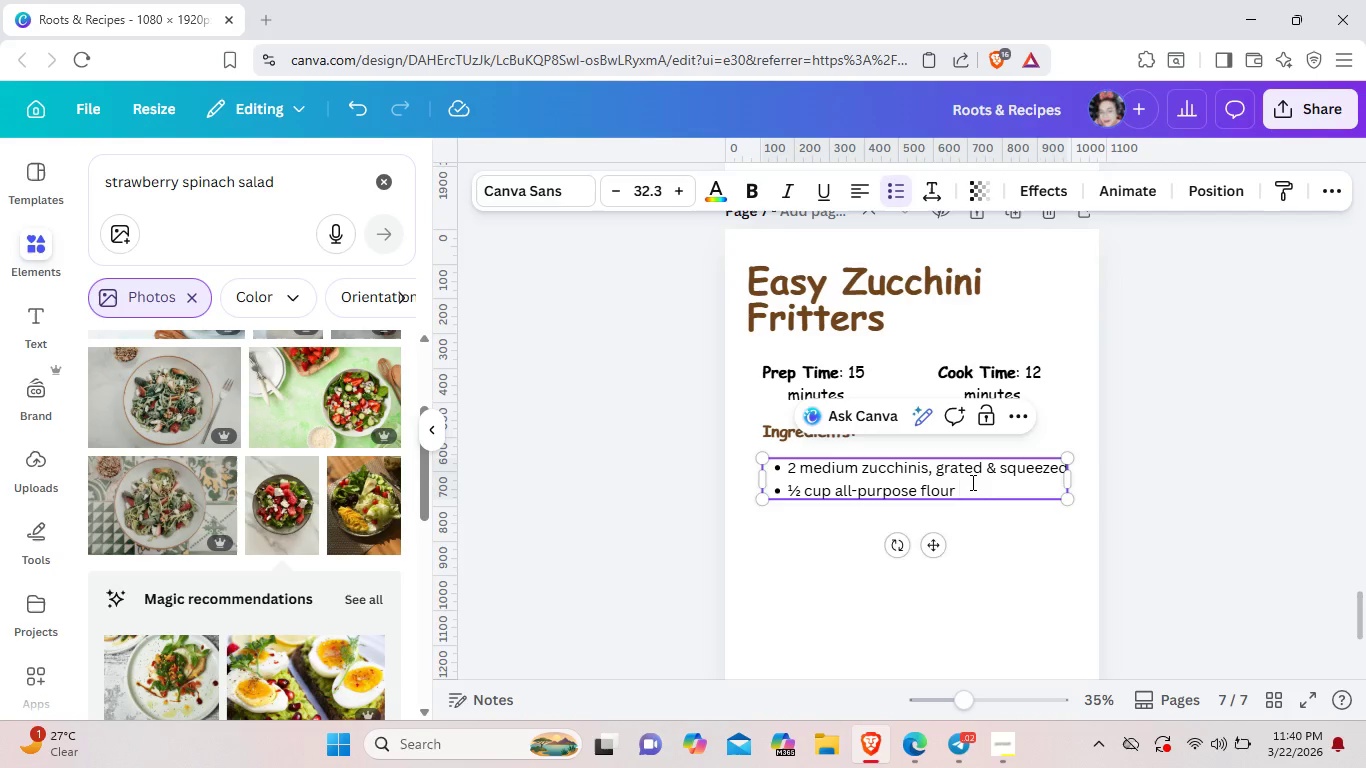 
key(Enter)
 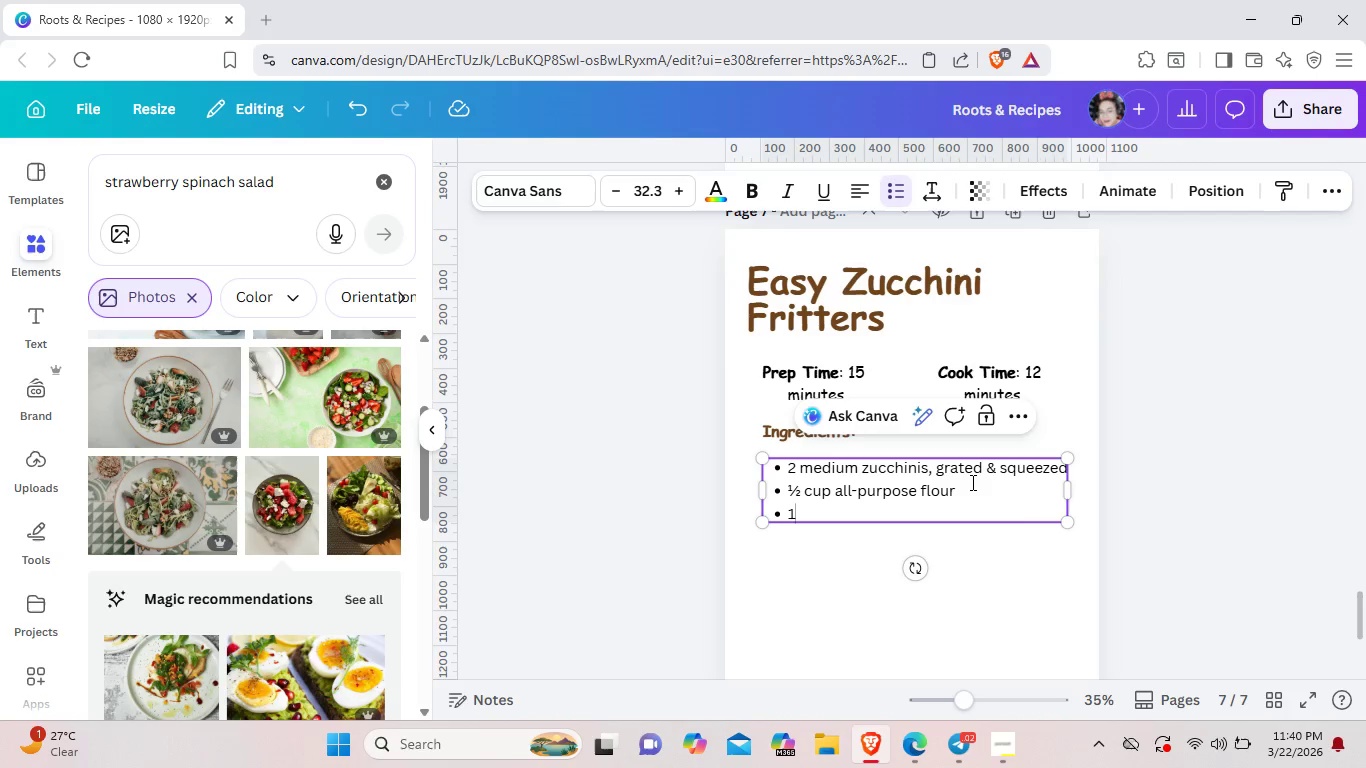 
type(1-4)
key(Backspace)
key(Backspace)
type(/4 cup nutritional yeast)
 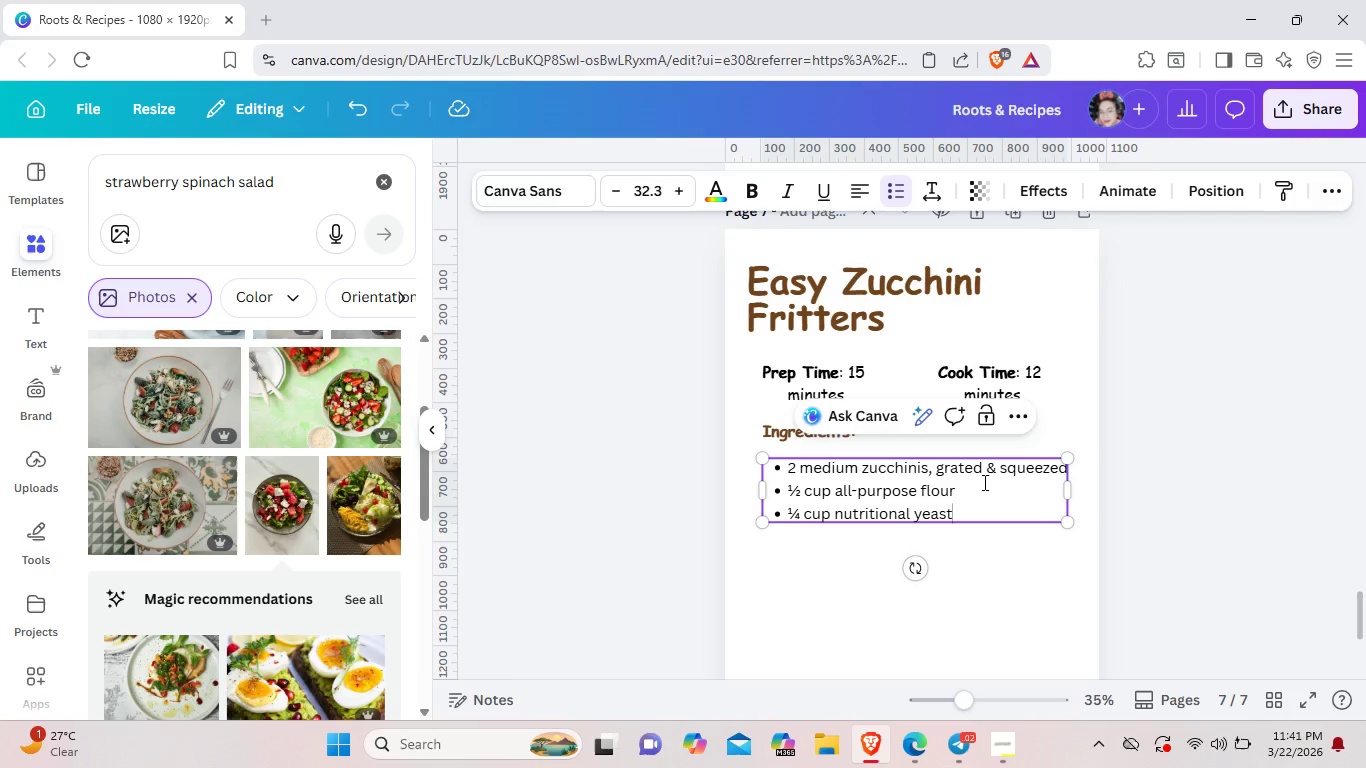 
key(Enter)
 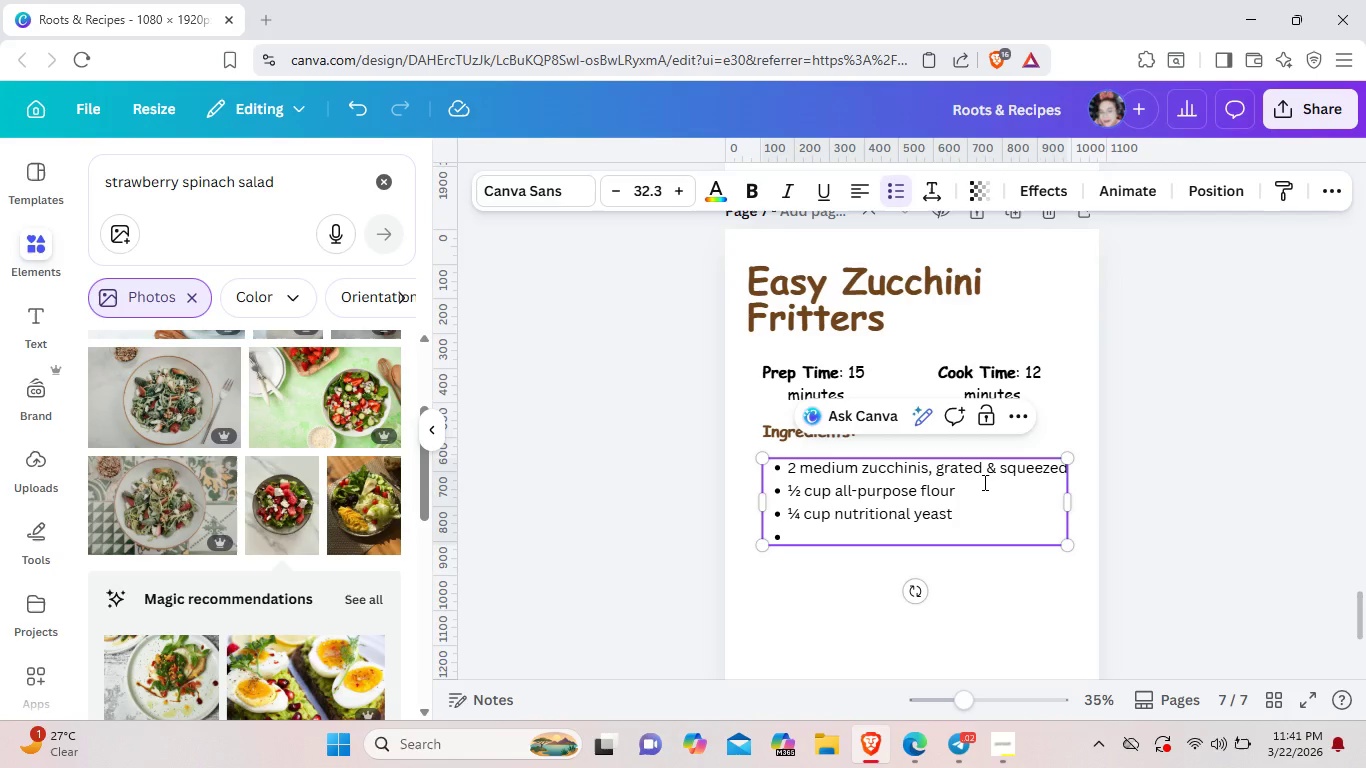 
key(2)
 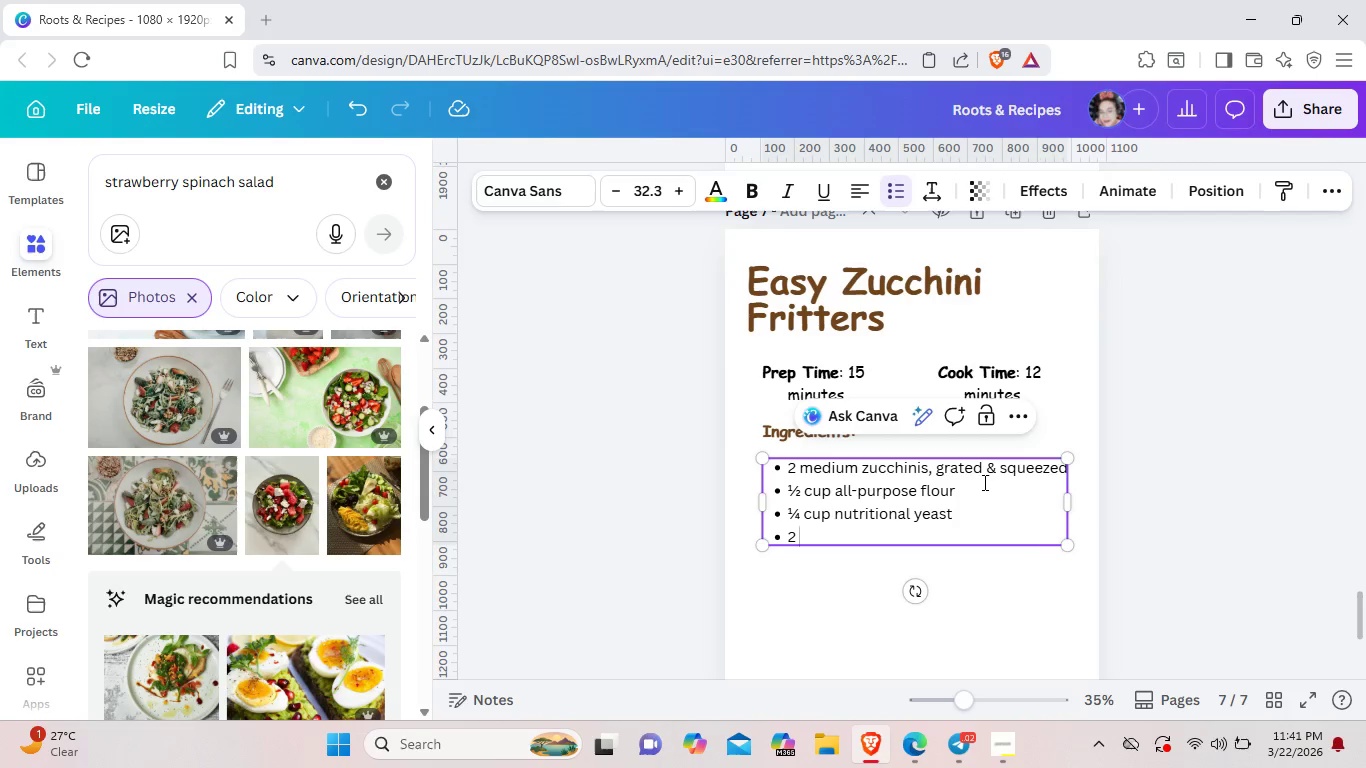 
key(Space)
 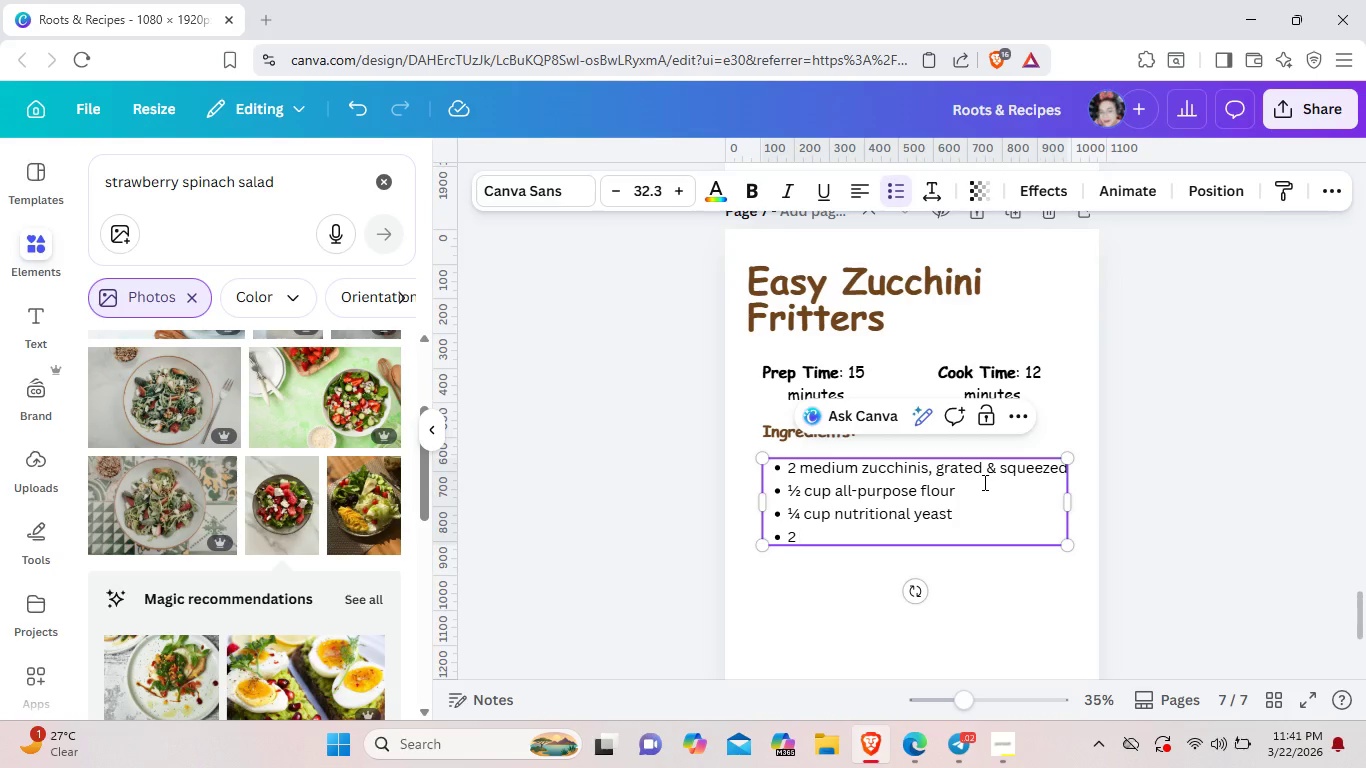 
type(scallions , sliced)
 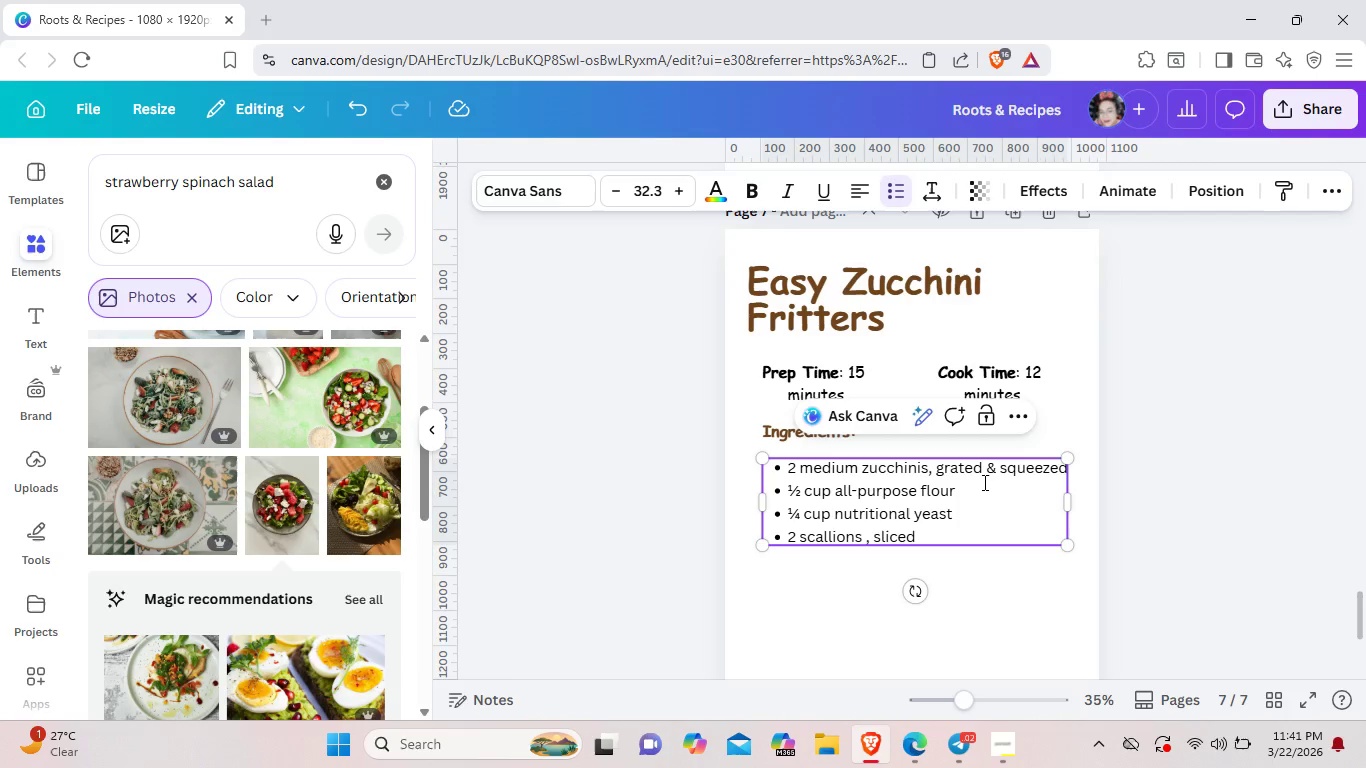 
key(Enter)
 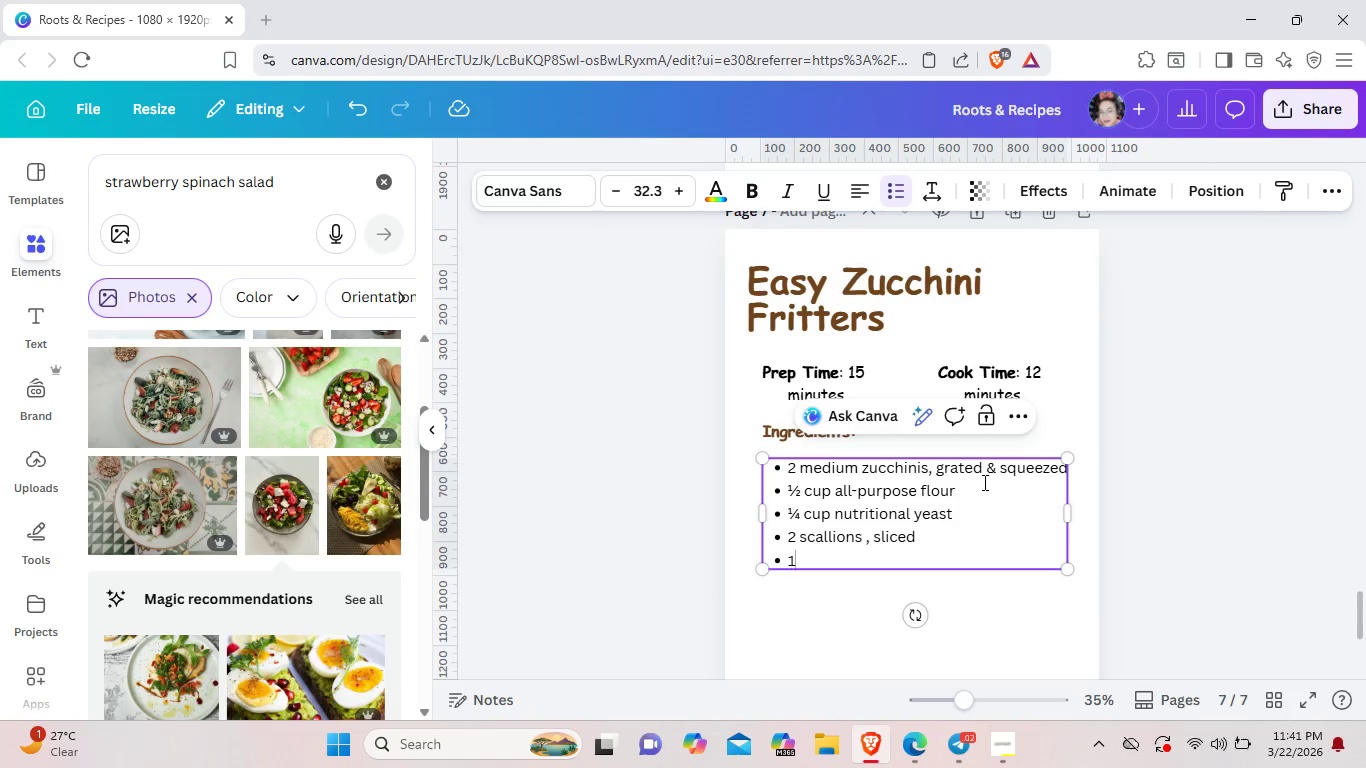 
type(1/2 tsp garlic powder)
 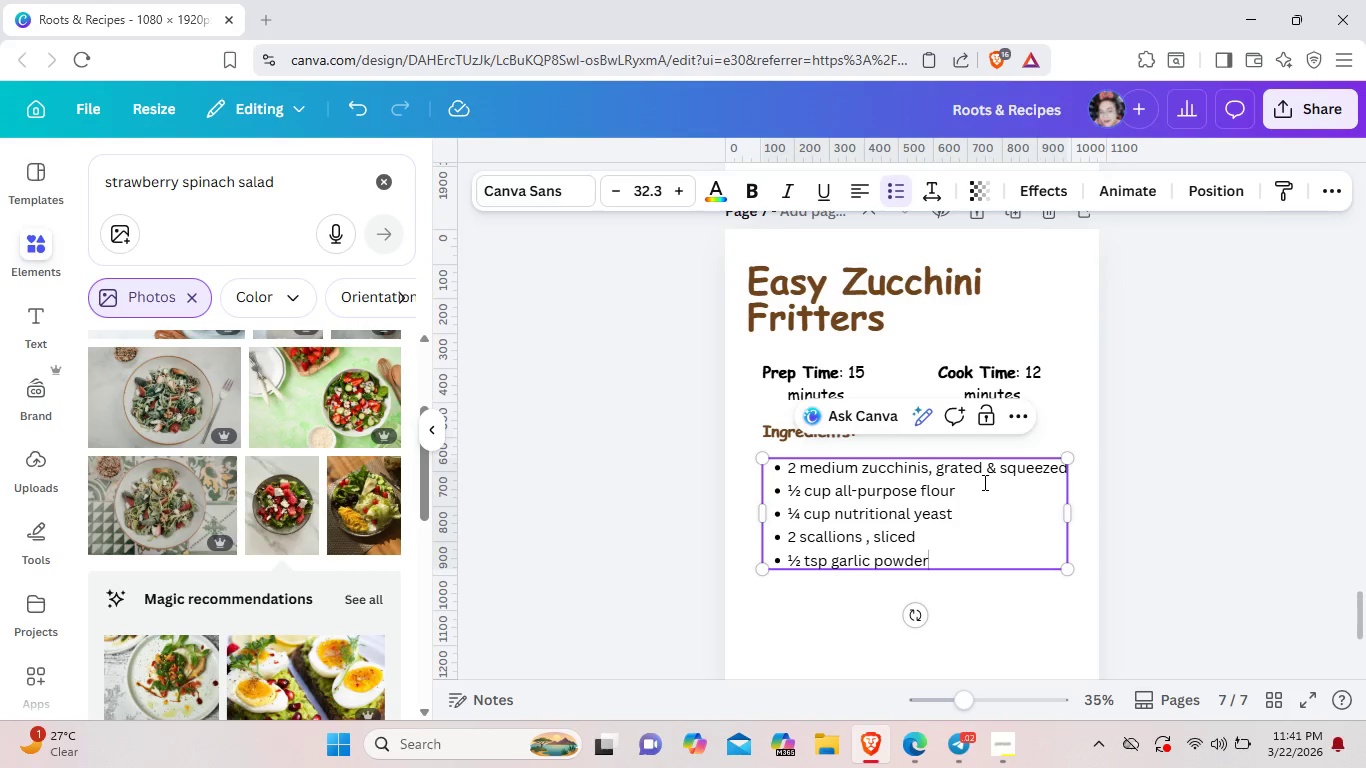 
key(Enter)
 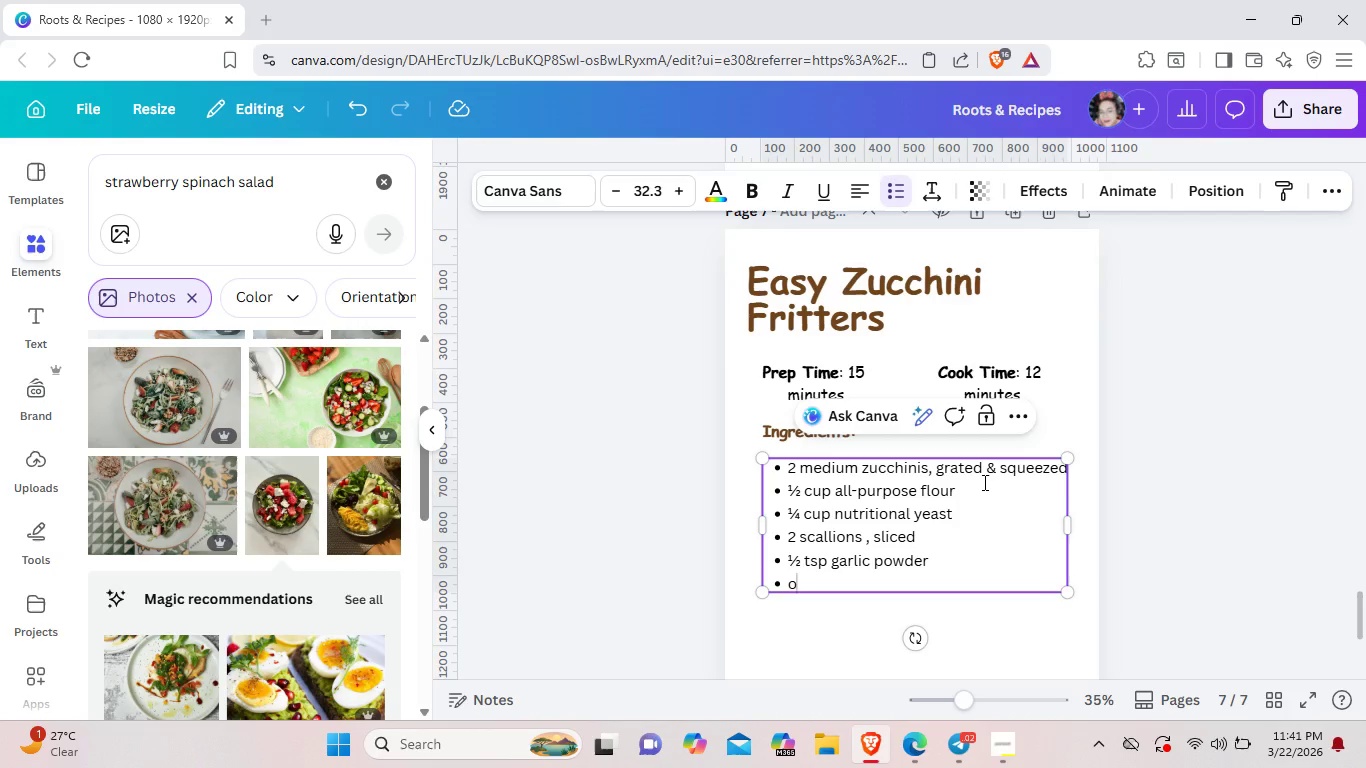 
type(oil)
key(Backspace)
key(Backspace)
key(Backspace)
type(P)
key(Backspace)
type(OIl for frying)
 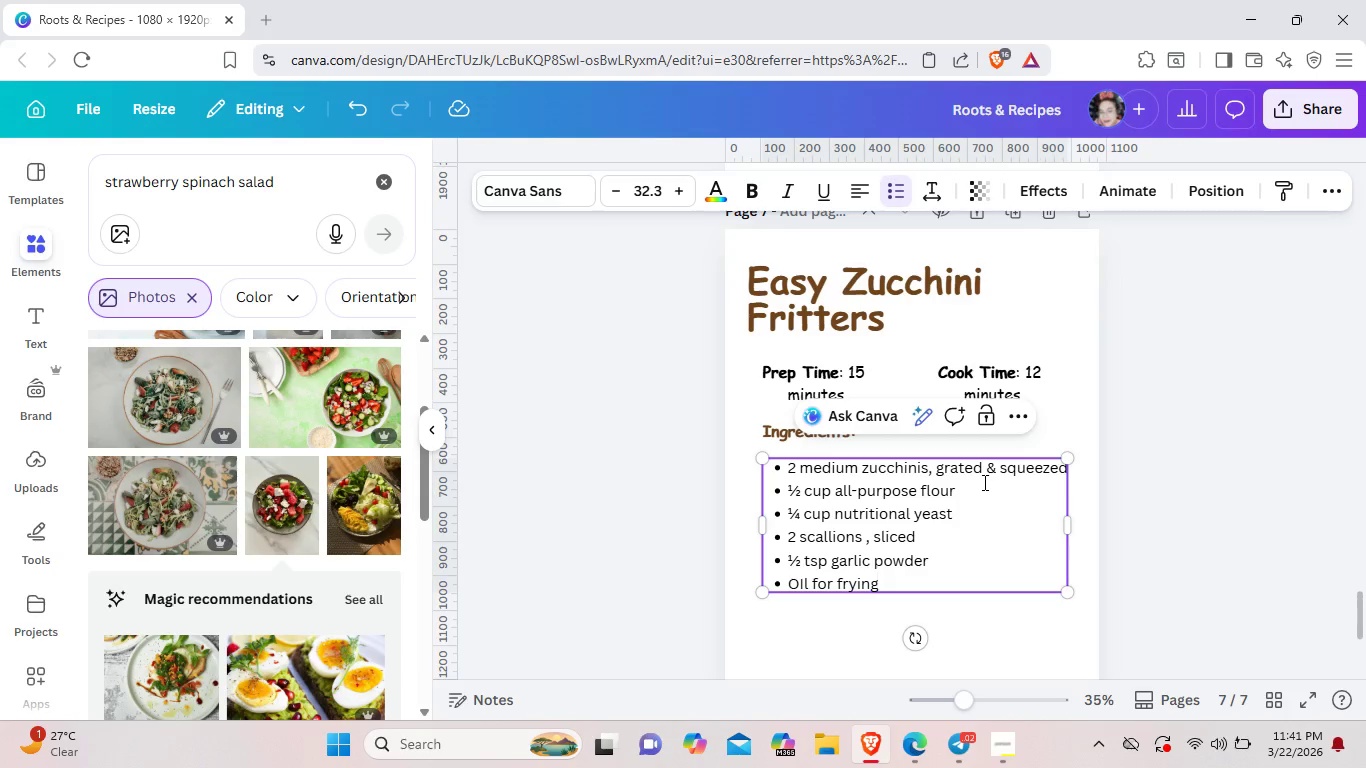 
left_click([981, 665])
 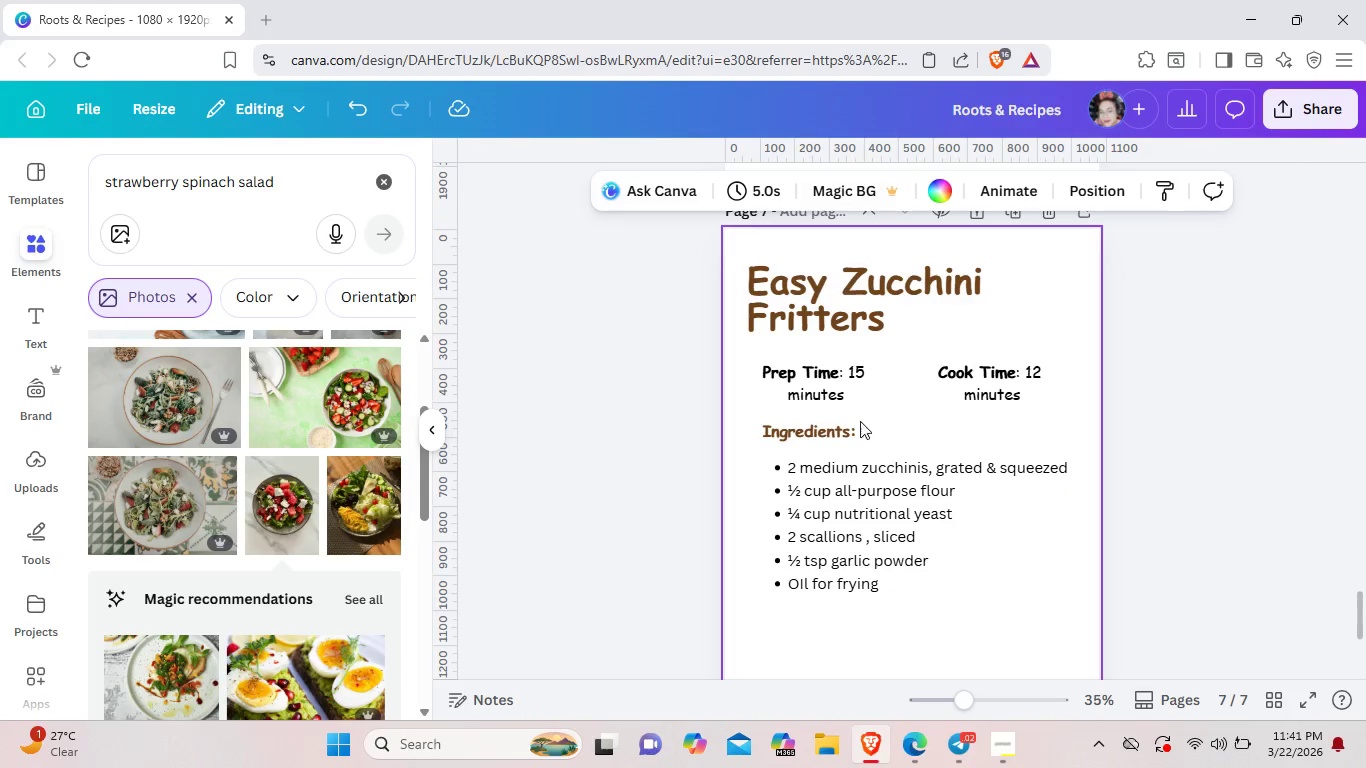 
left_click([843, 429])
 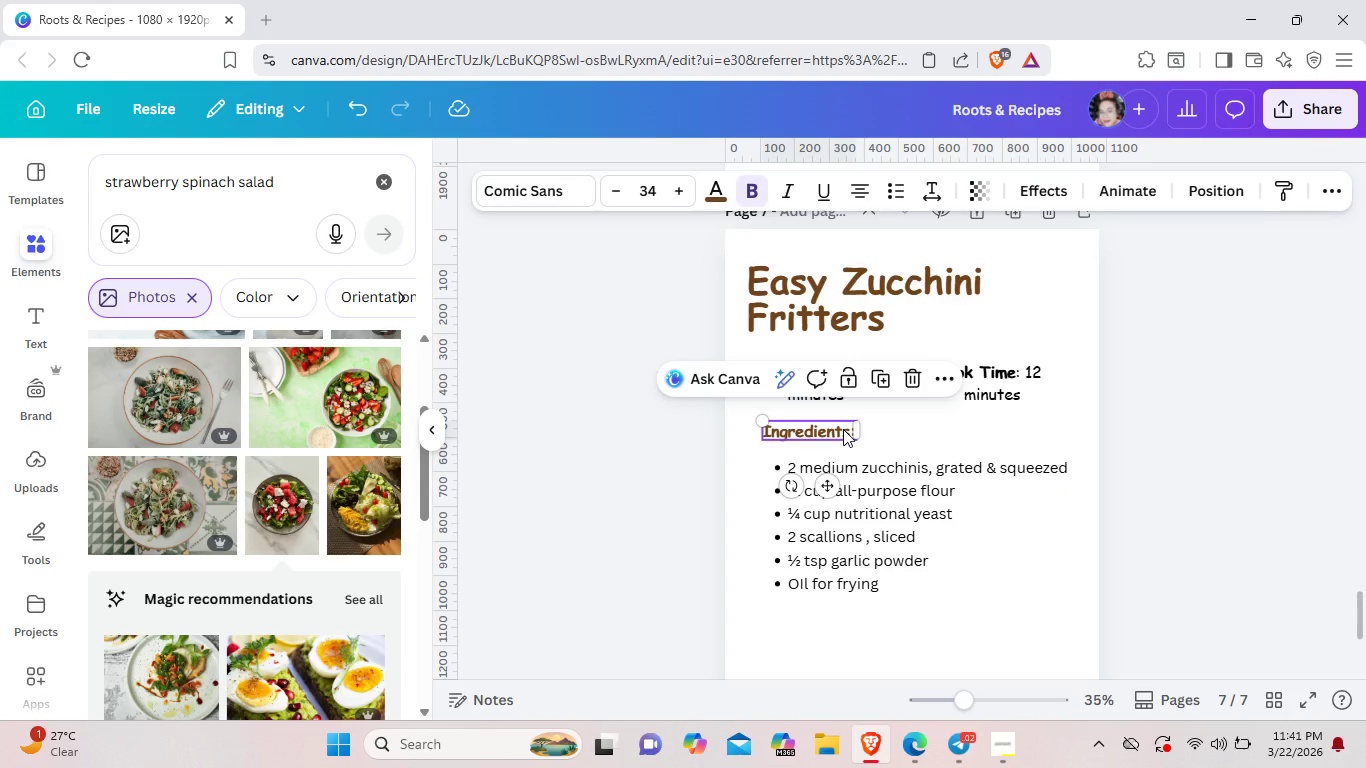 
key(Control+C)
 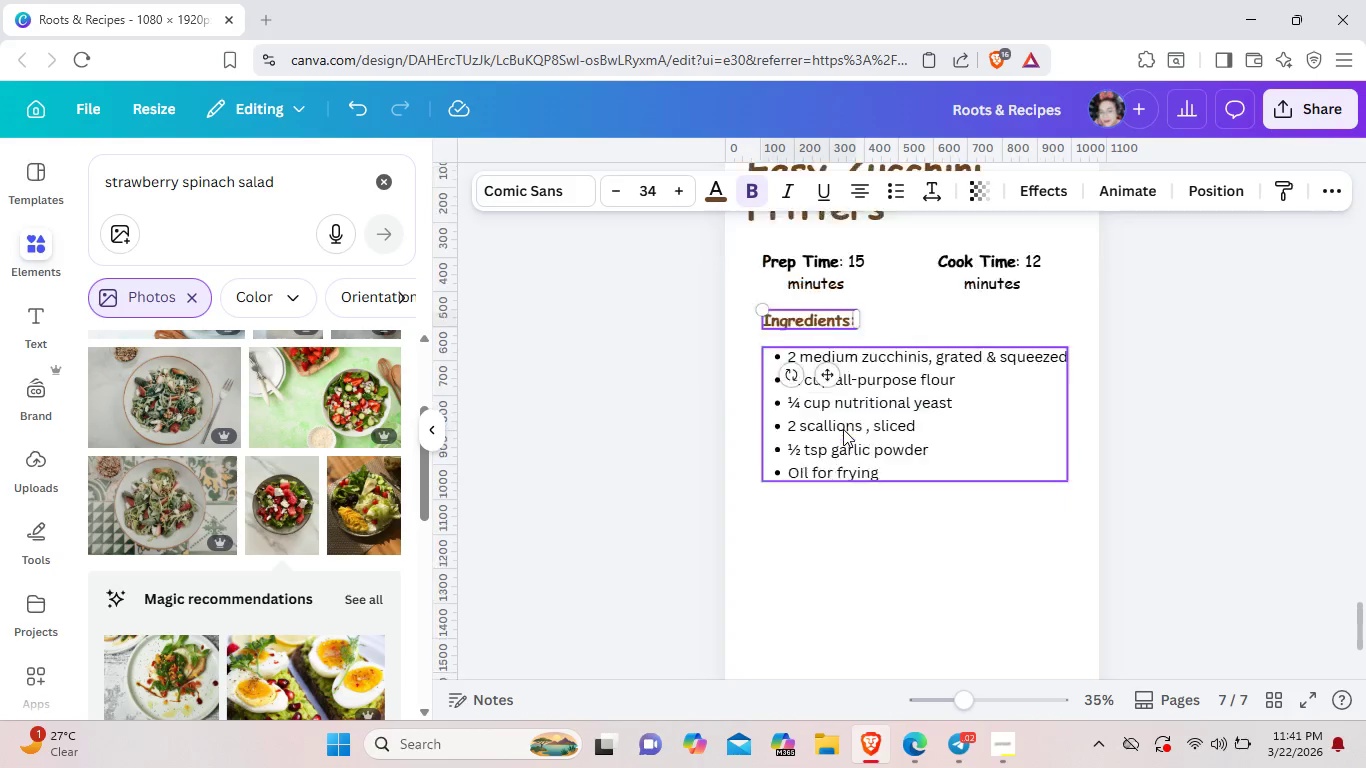 
scroll: coordinate [843, 429], scroll_direction: down, amount: 1.0
 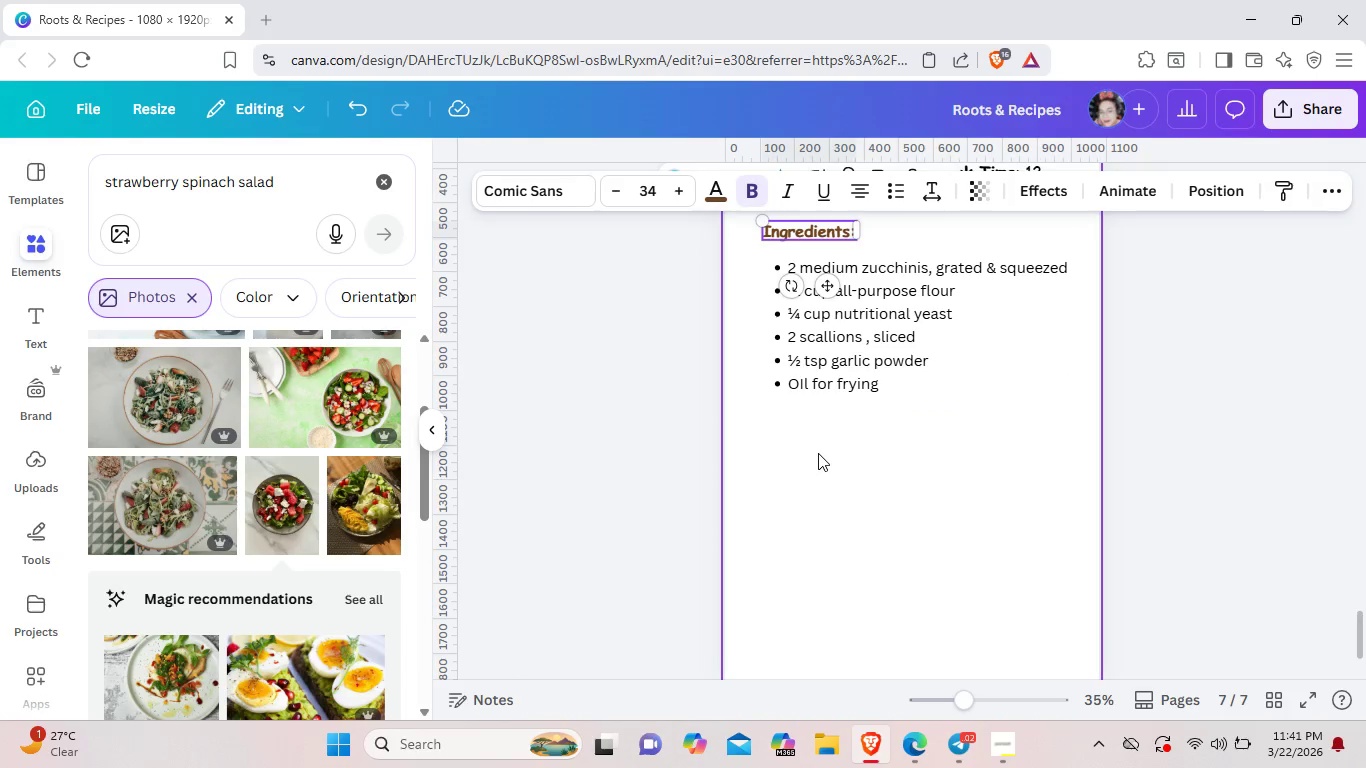 
left_click([818, 453])
 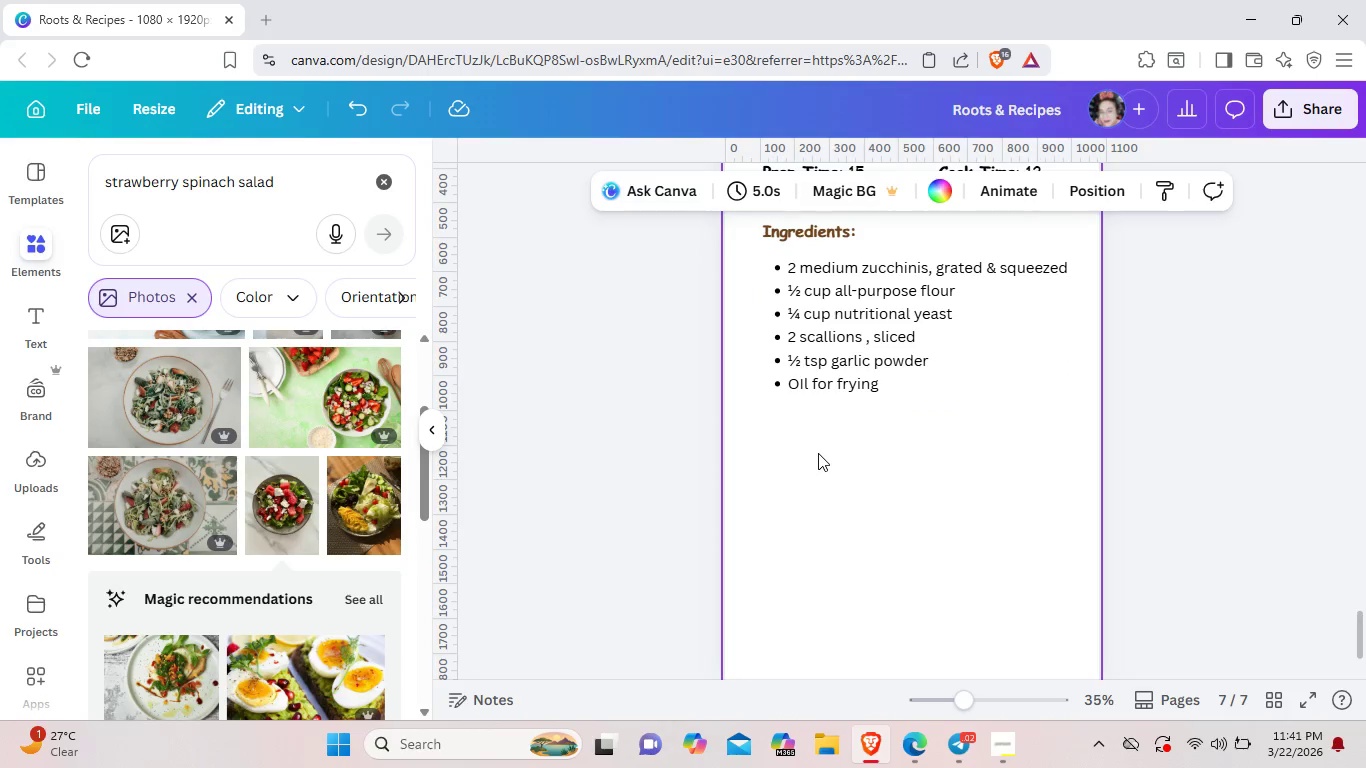 
key(Control+V)
 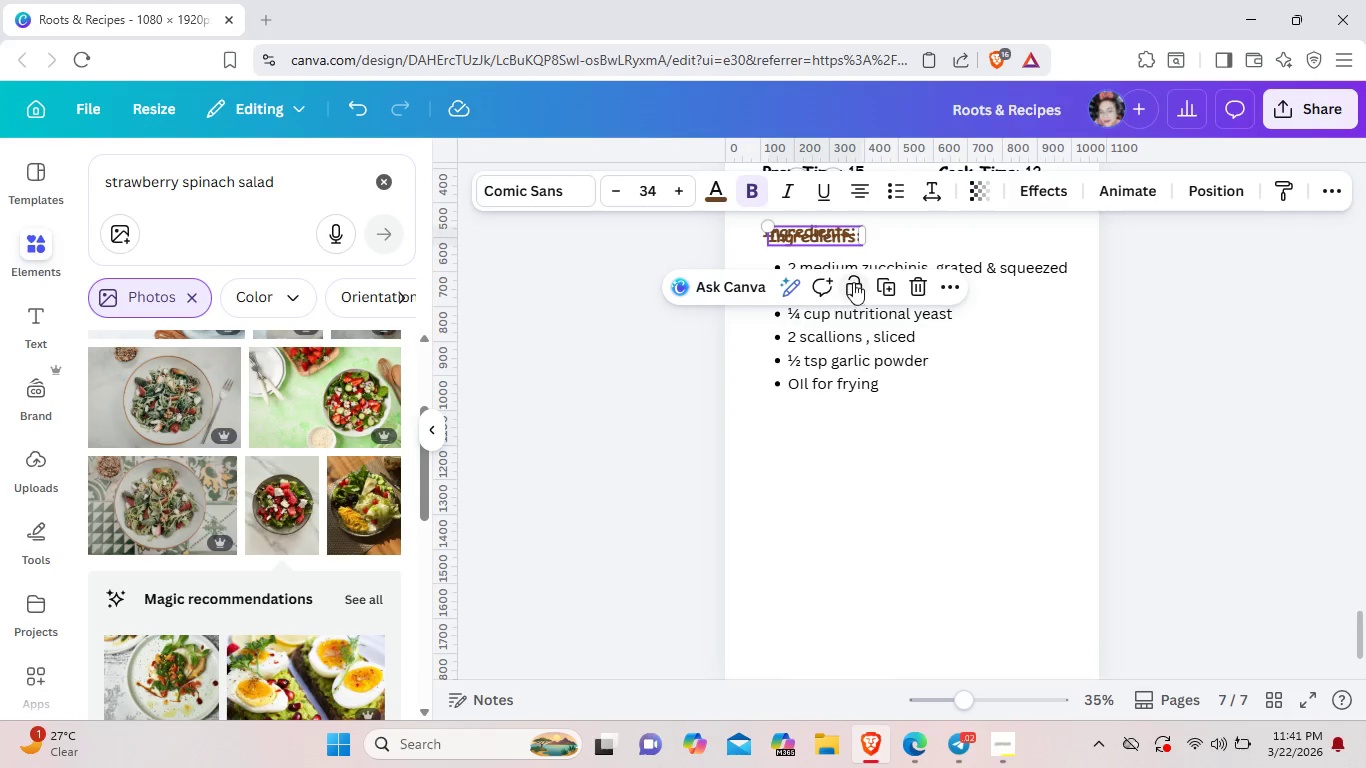 
left_click_drag(start_coordinate=[832, 240], to_coordinate=[834, 439])
 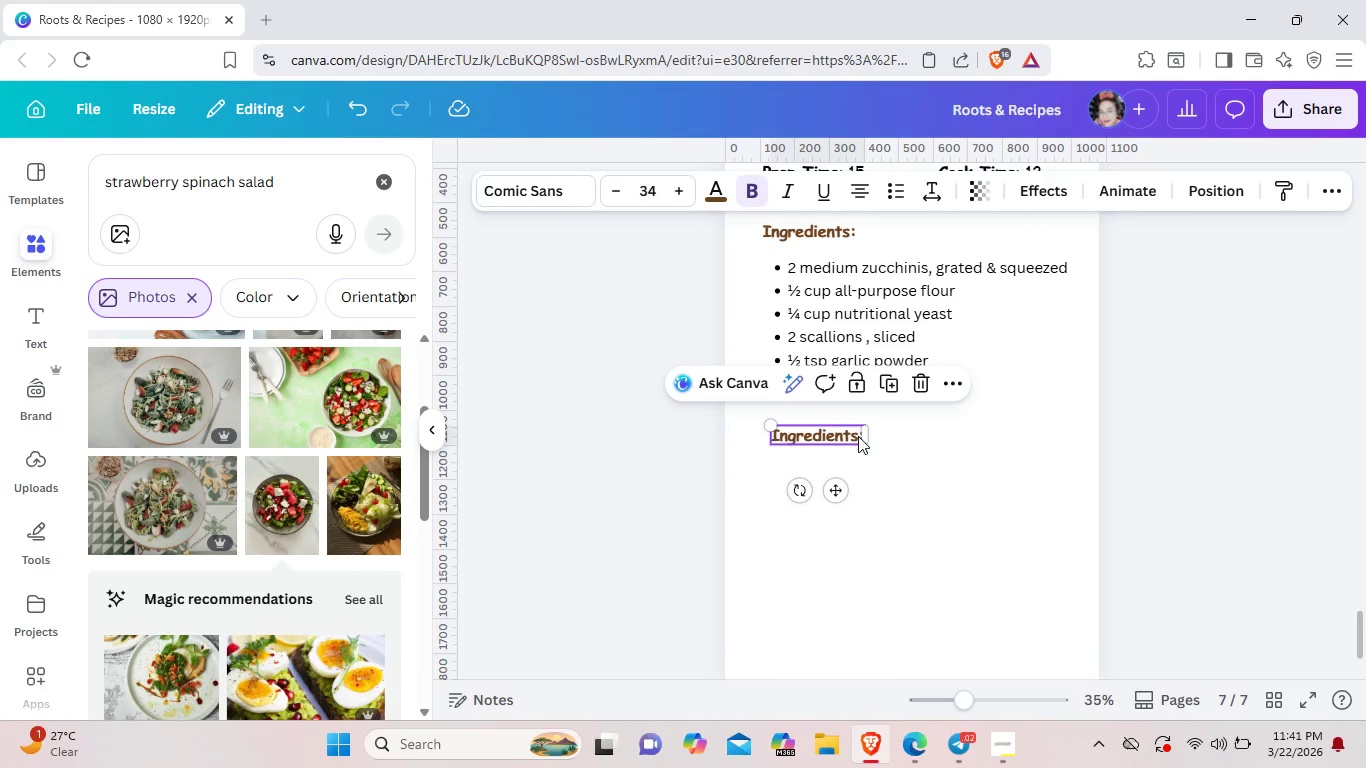 
left_click([858, 436])
 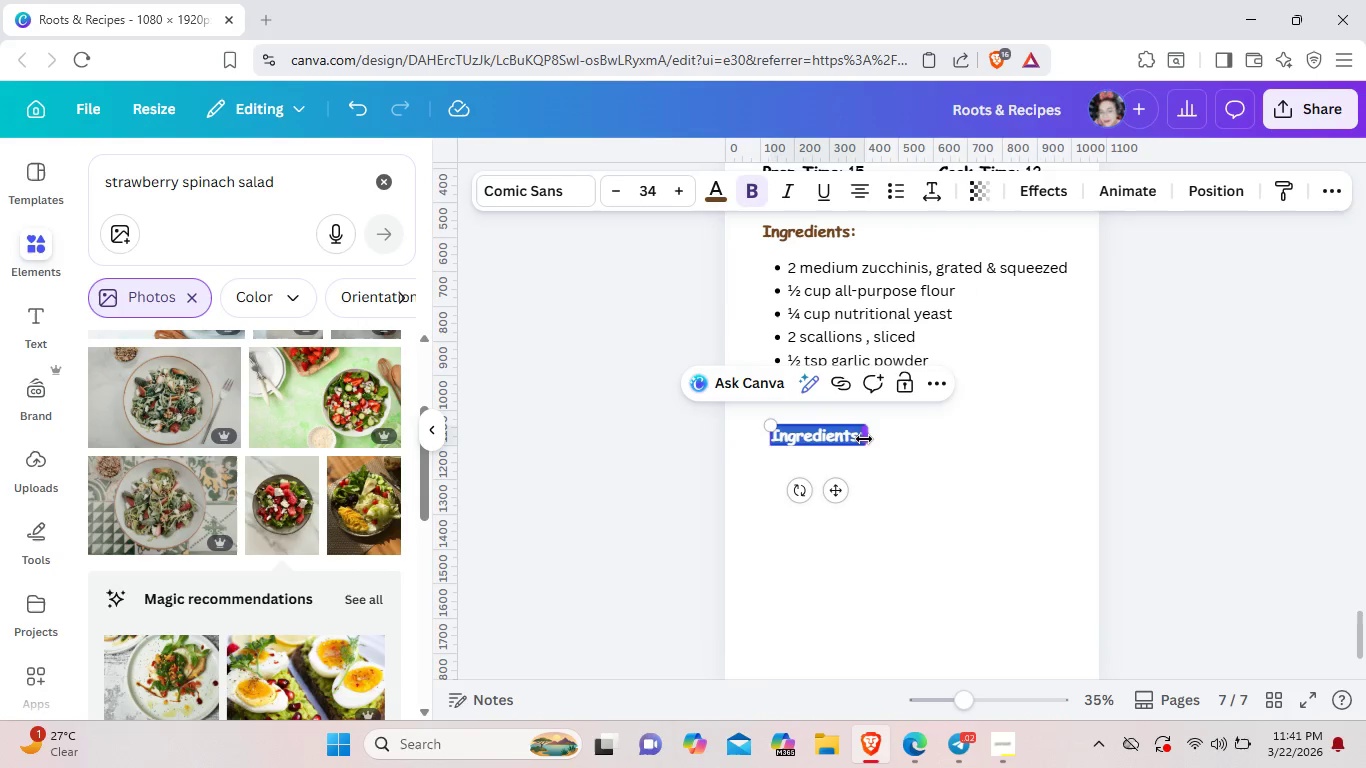 
left_click([858, 436])
 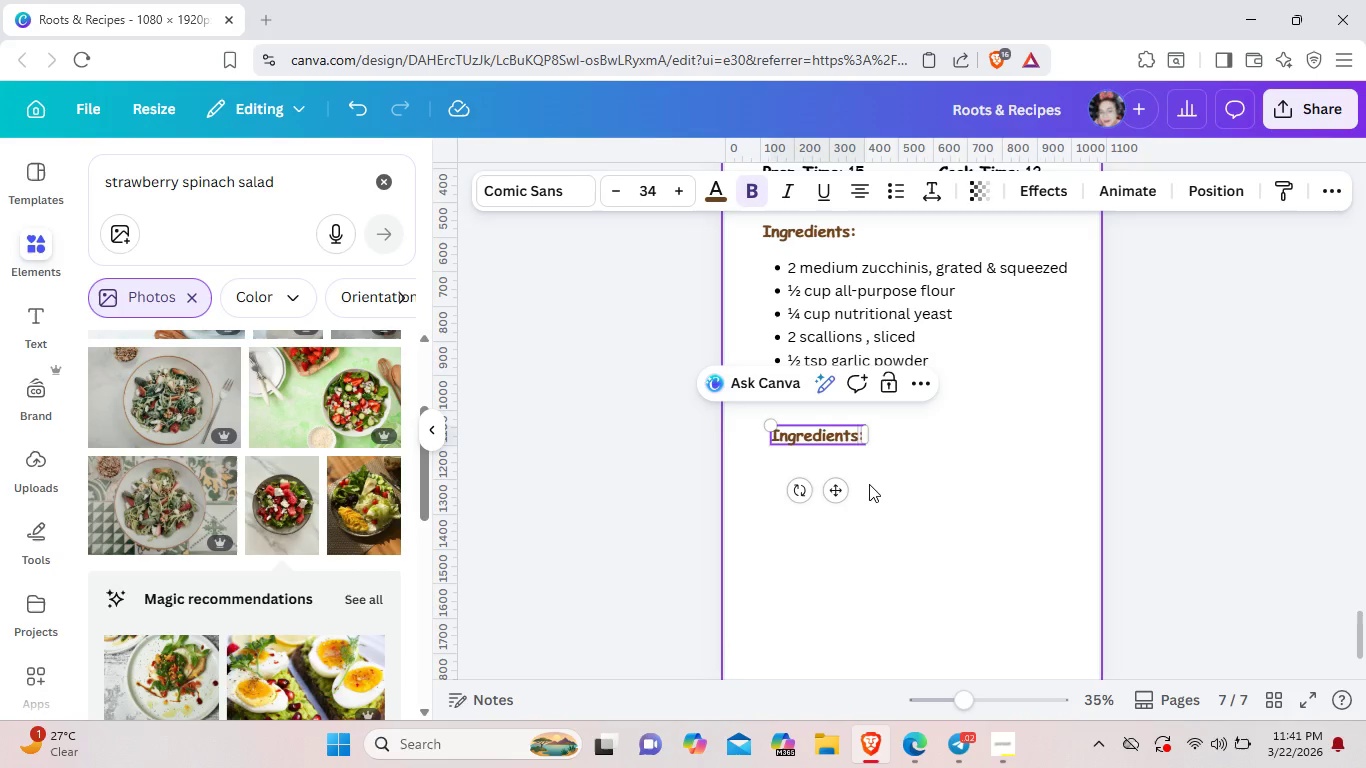 
key(Control+Z)
 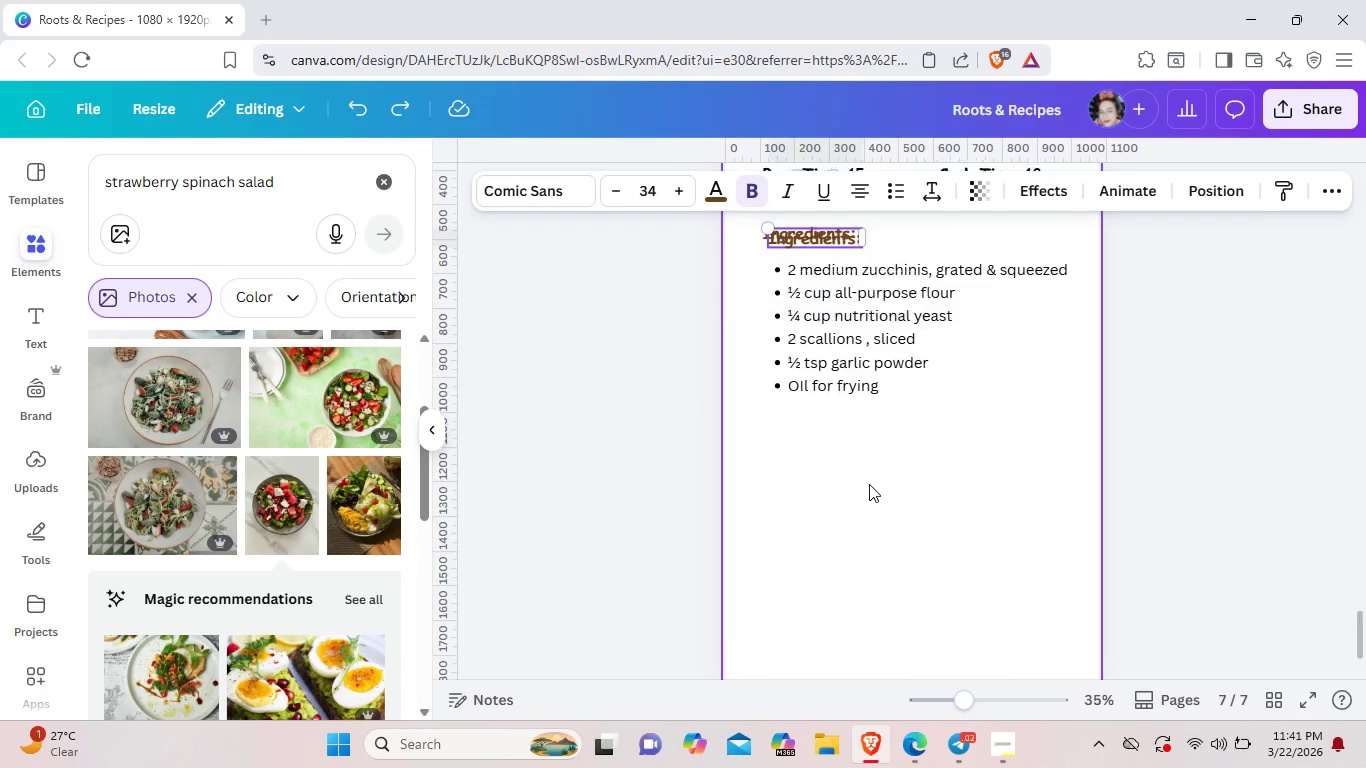 
scroll: coordinate [869, 484], scroll_direction: up, amount: 1.0
 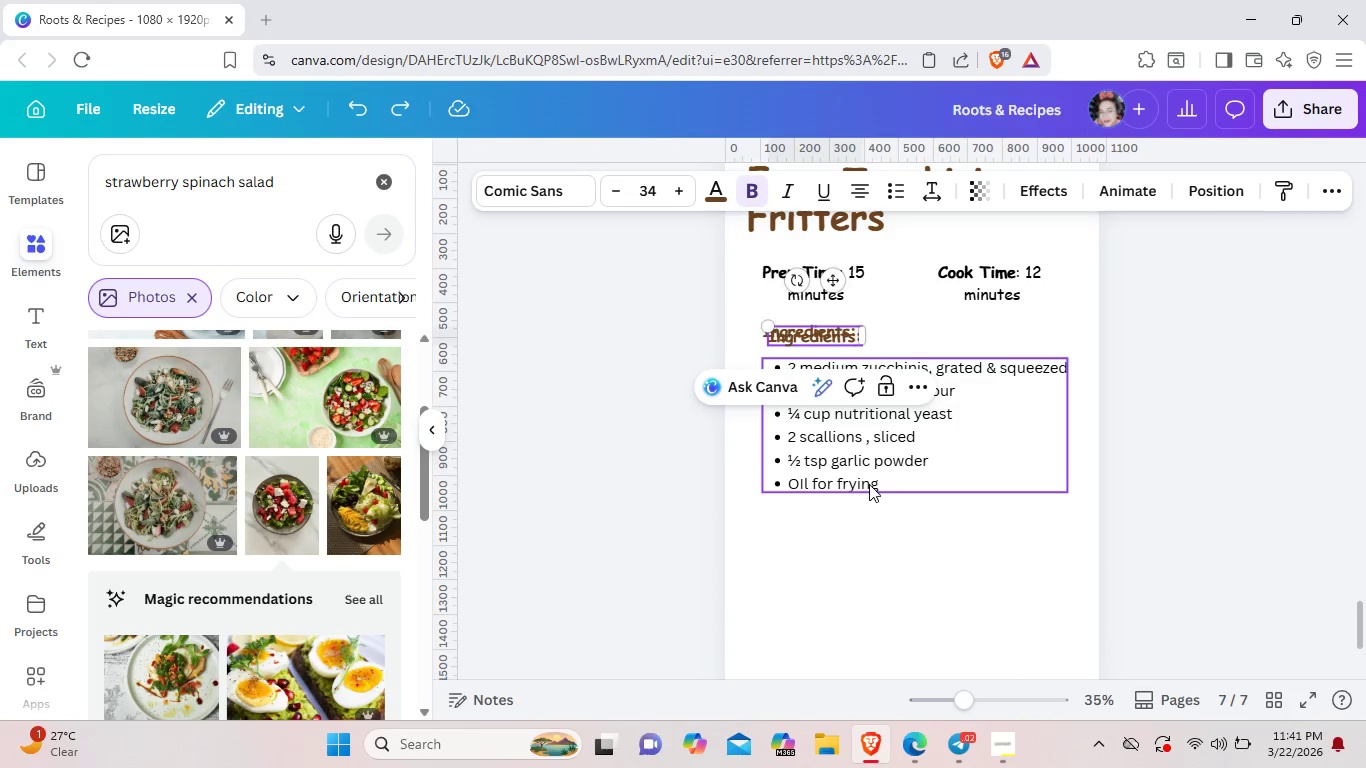 
key(Backspace)
 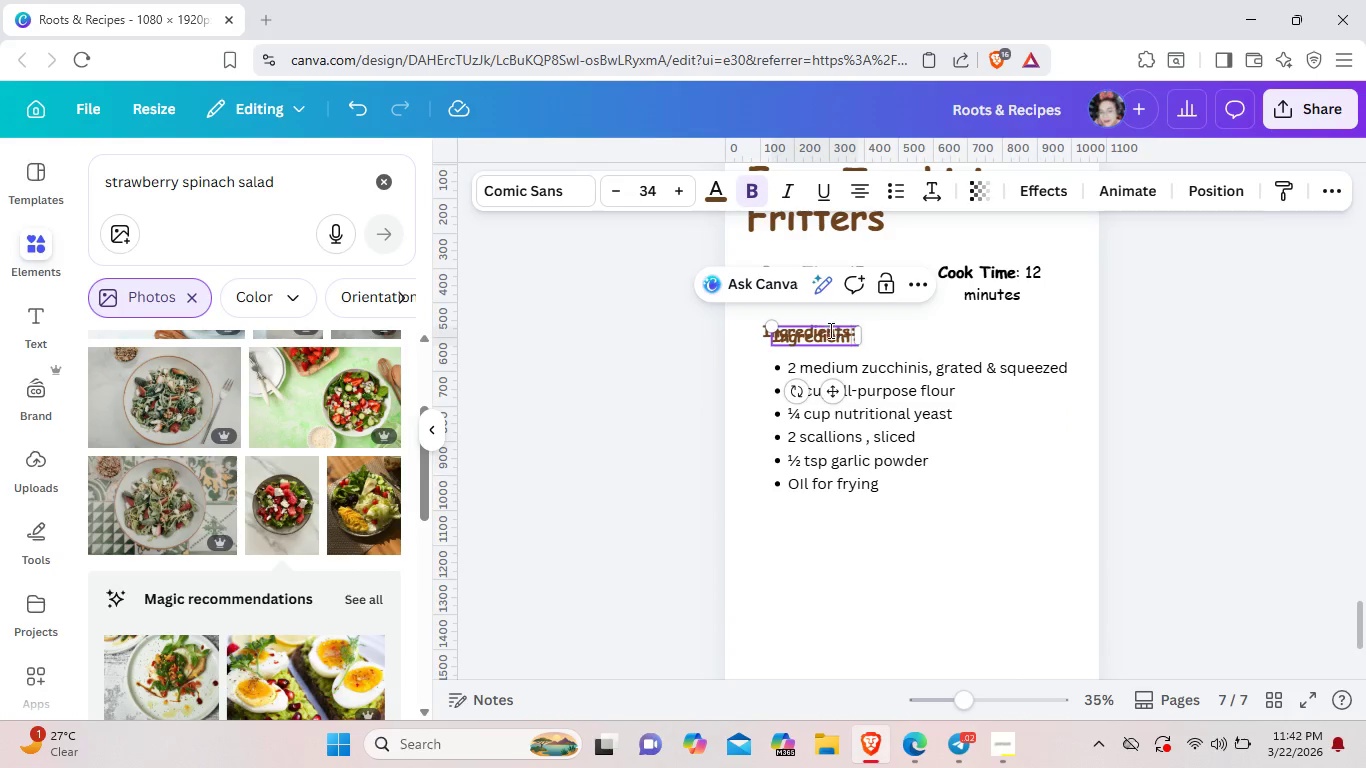 
left_click([826, 348])
 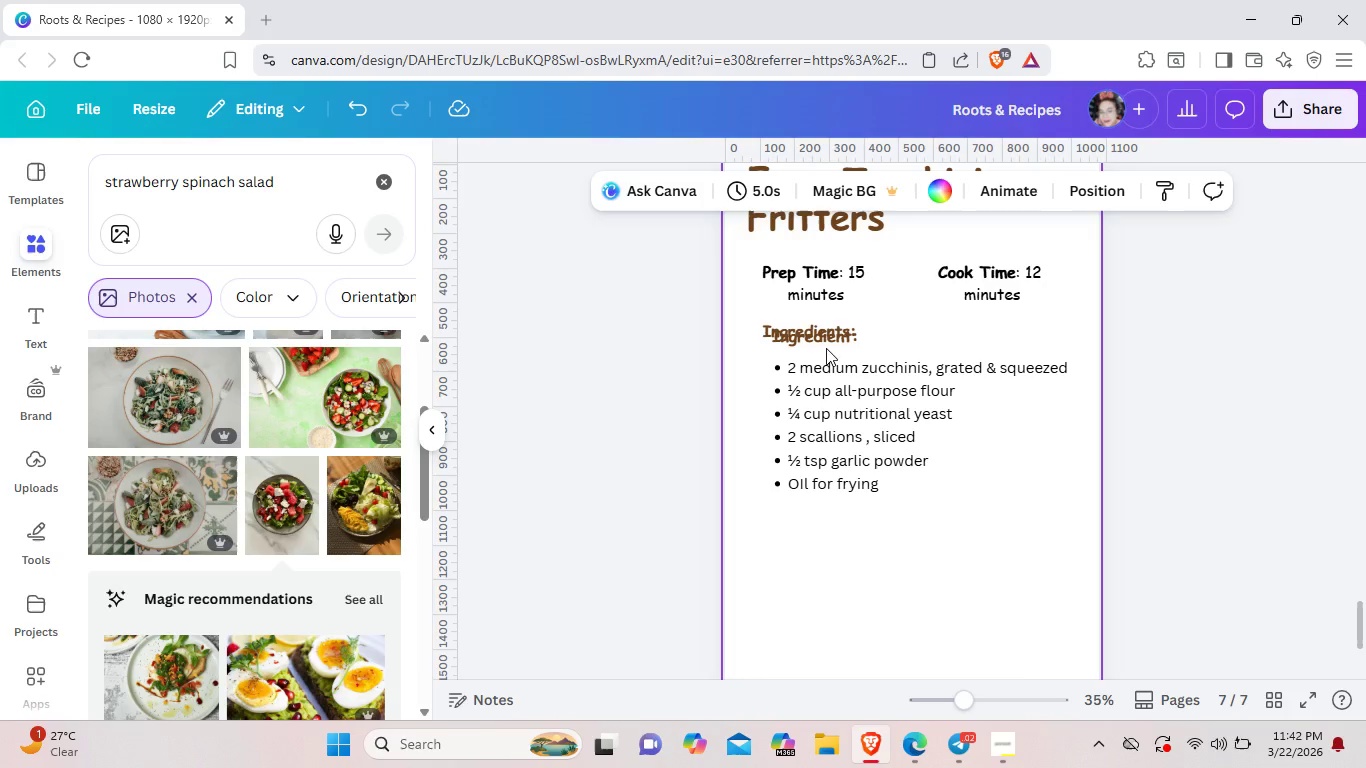 
key(Backspace)
 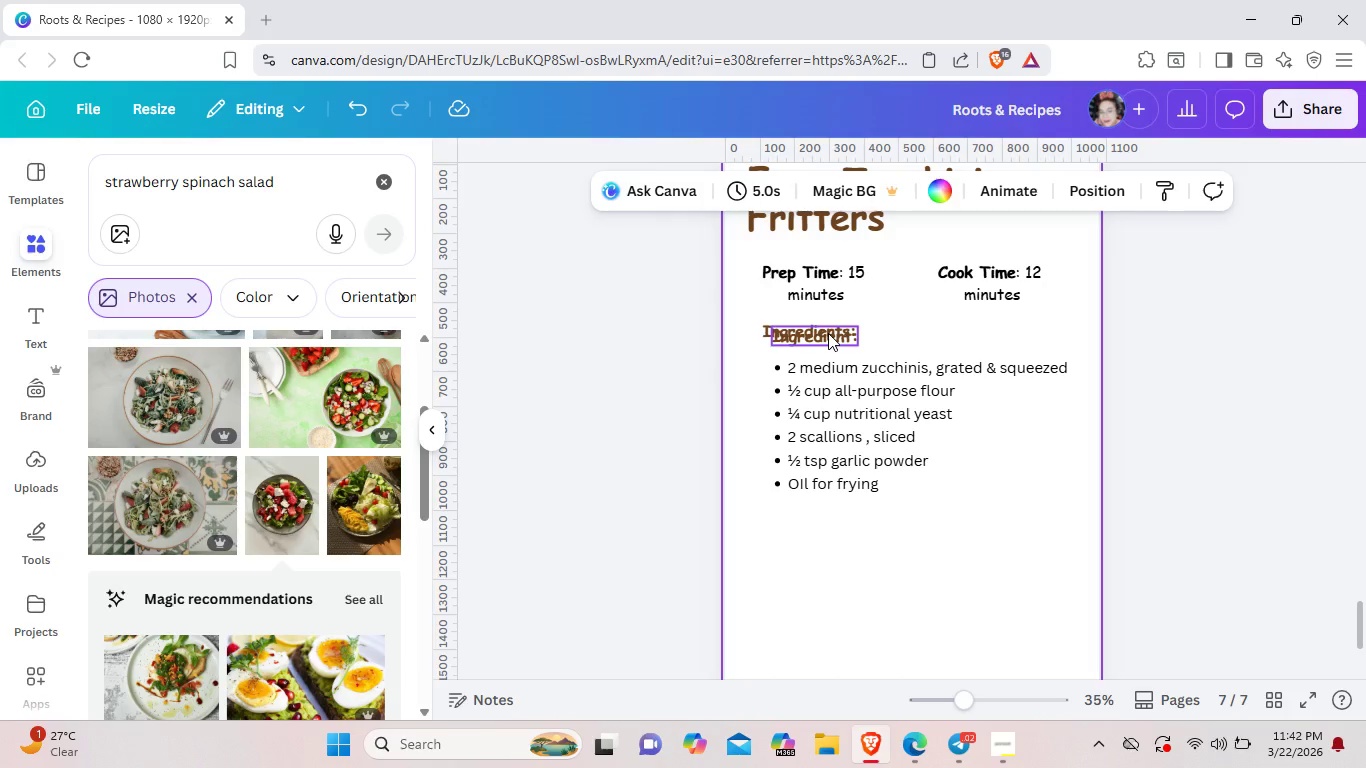 
left_click([828, 333])
 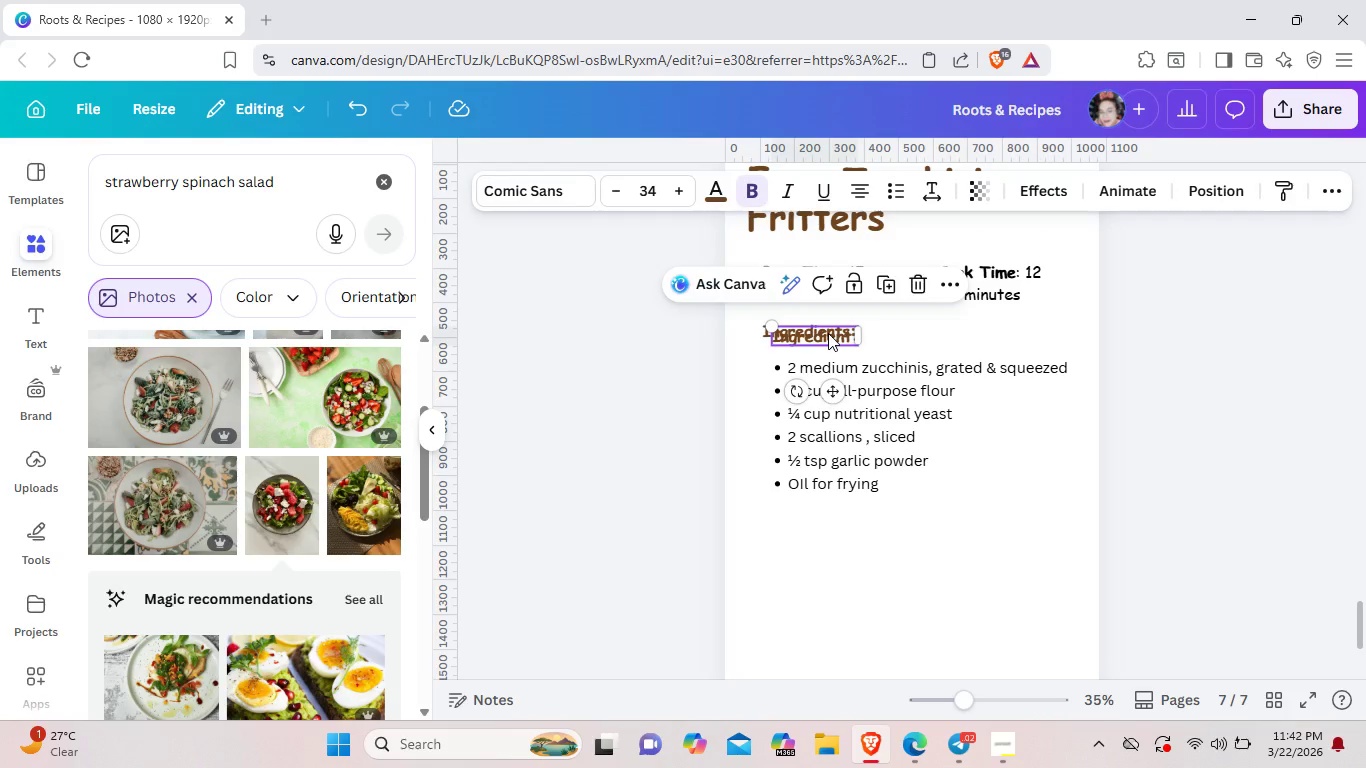 
key(Backspace)
 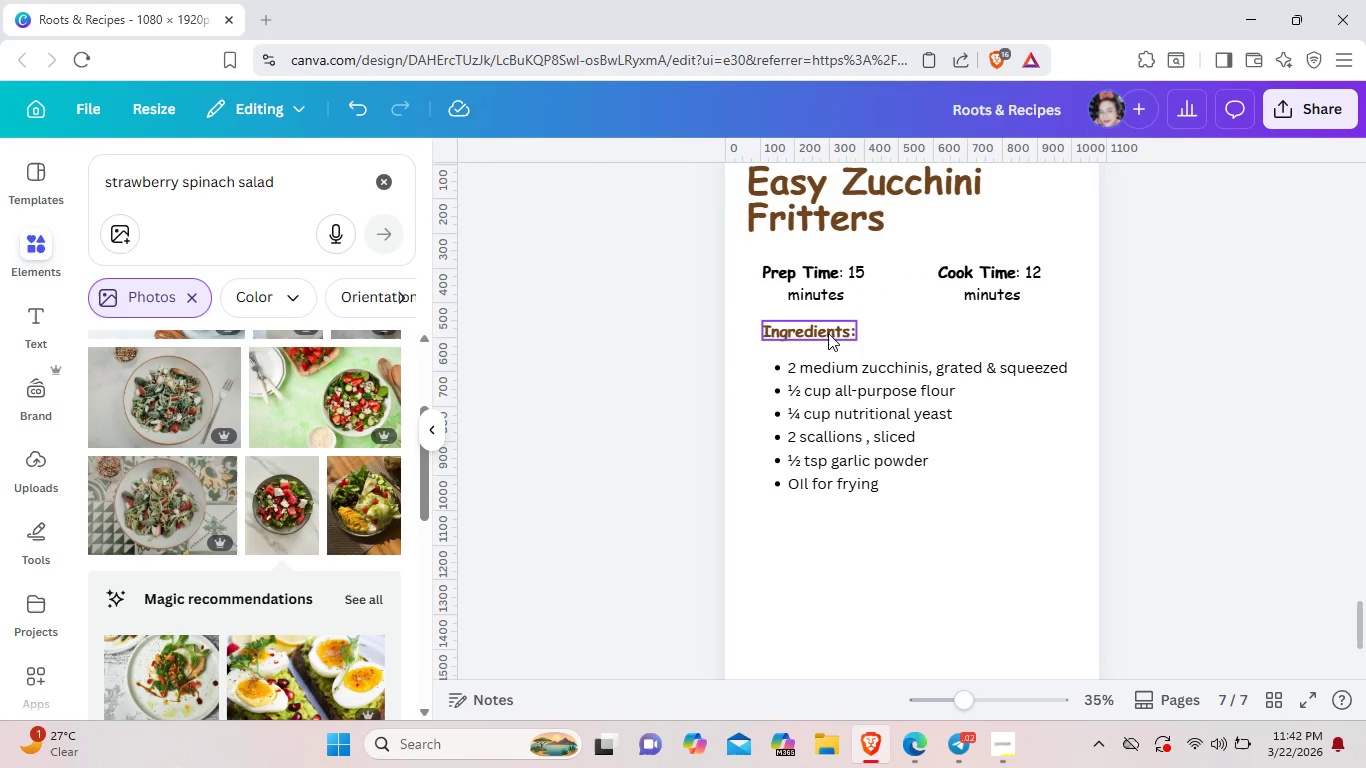 
scroll: coordinate [784, 432], scroll_direction: up, amount: 10.0
 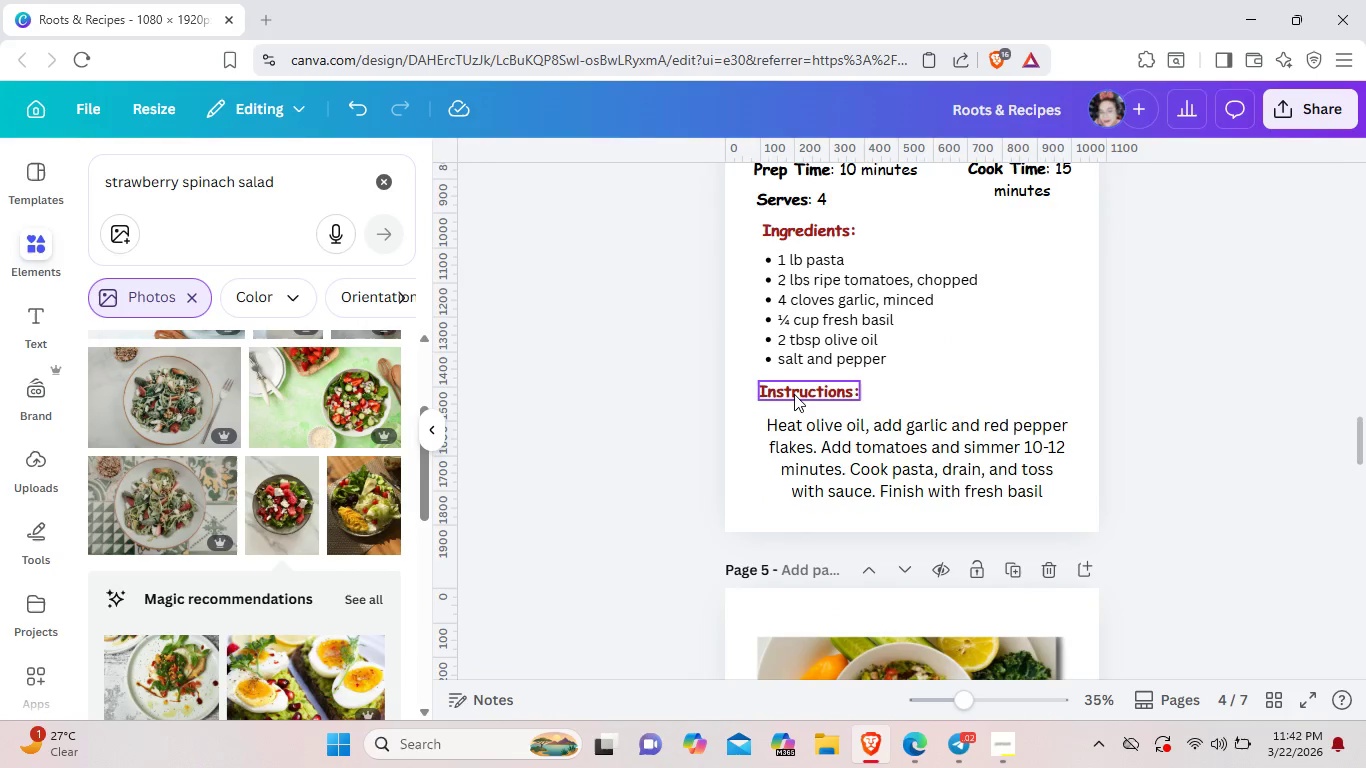 
left_click([794, 394])
 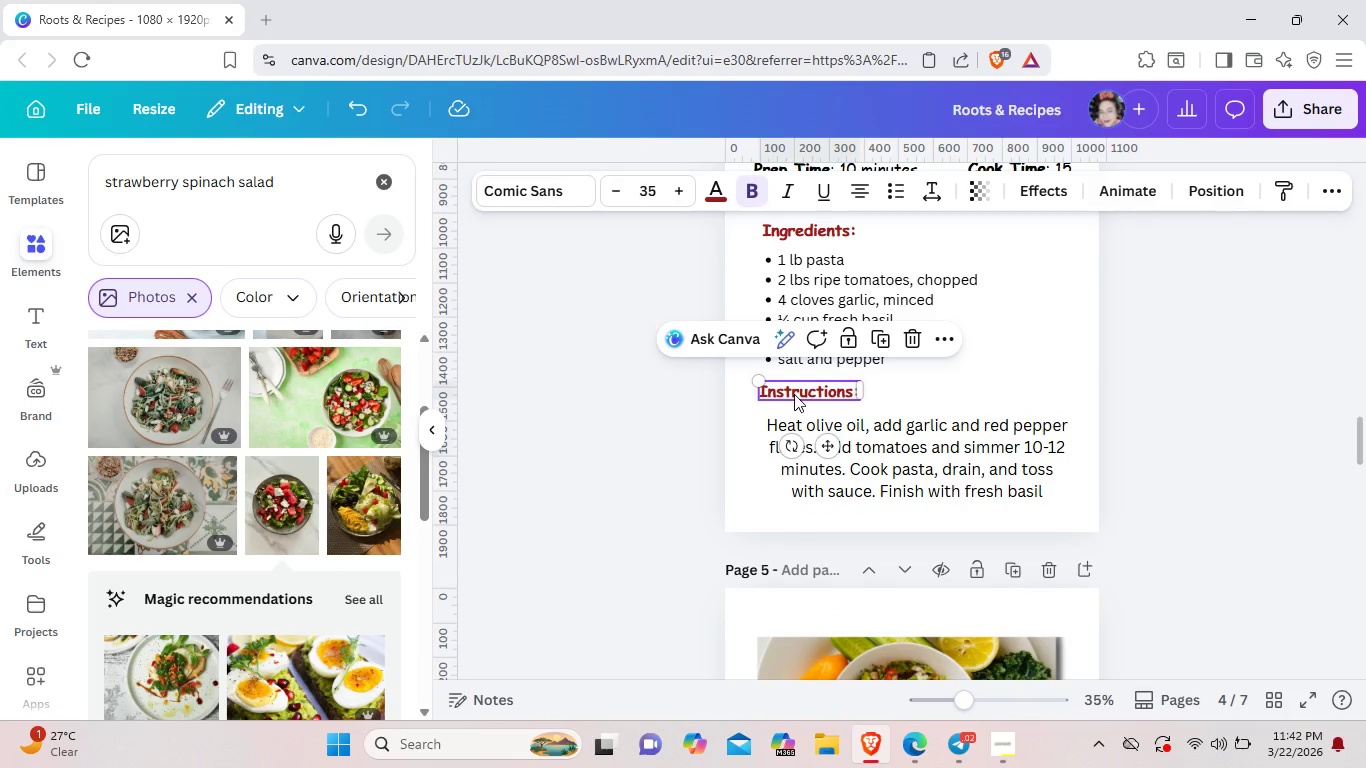 
key(Control+C)
 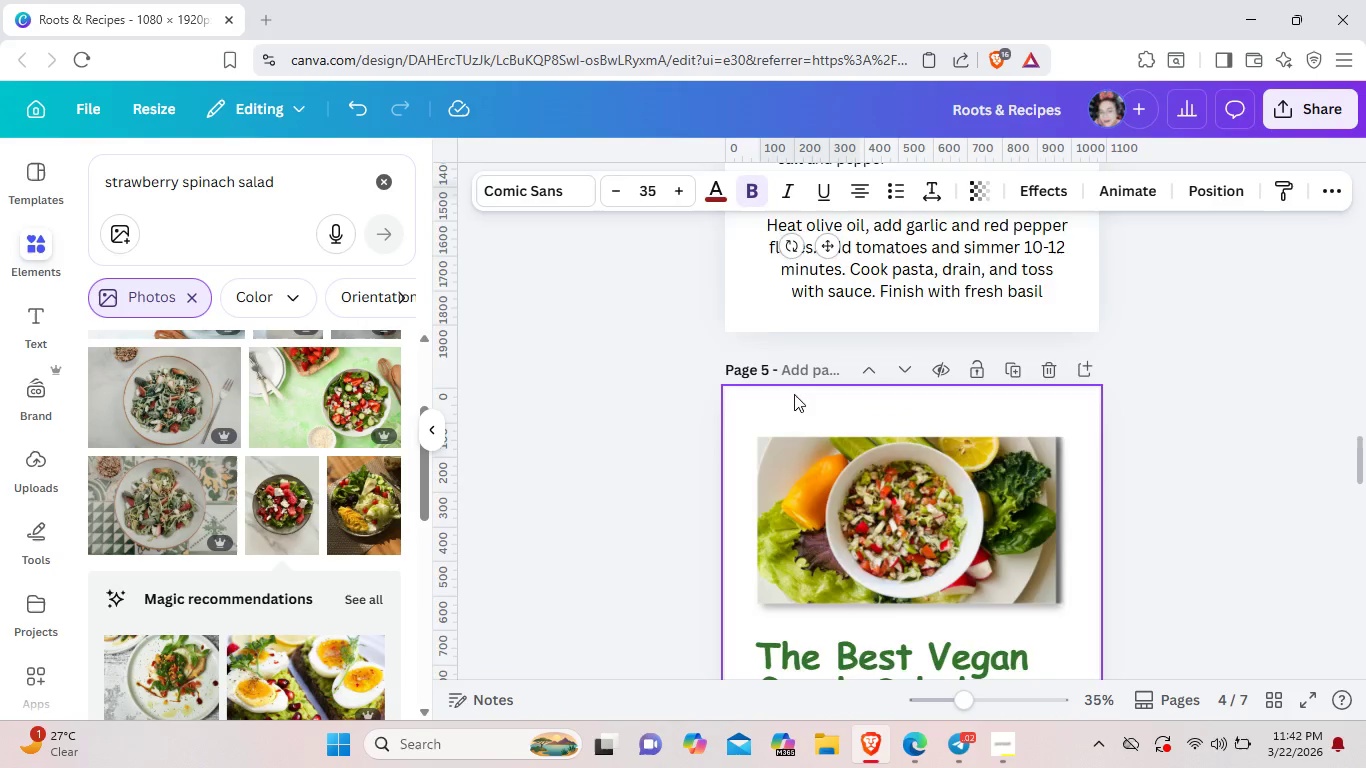 
scroll: coordinate [794, 394], scroll_direction: down, amount: 5.0
 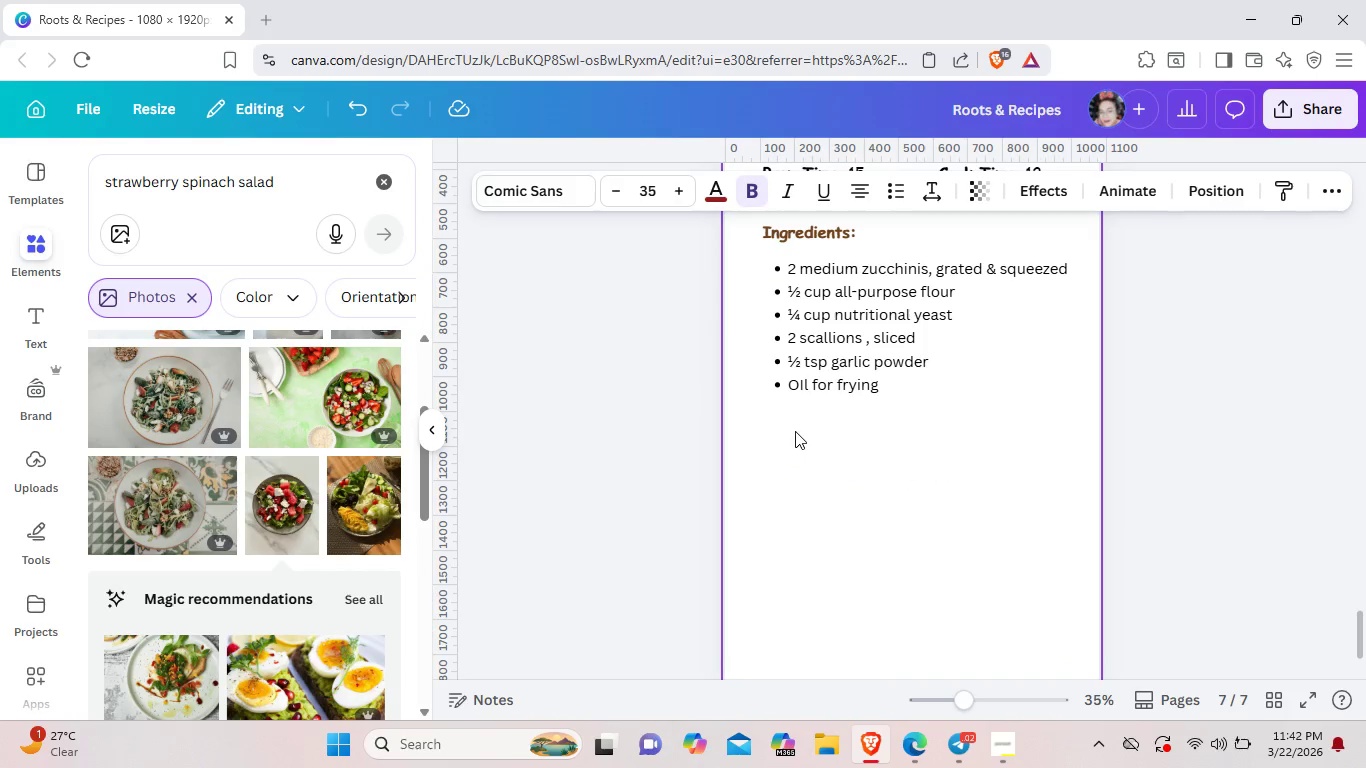 
key(Control+V)
 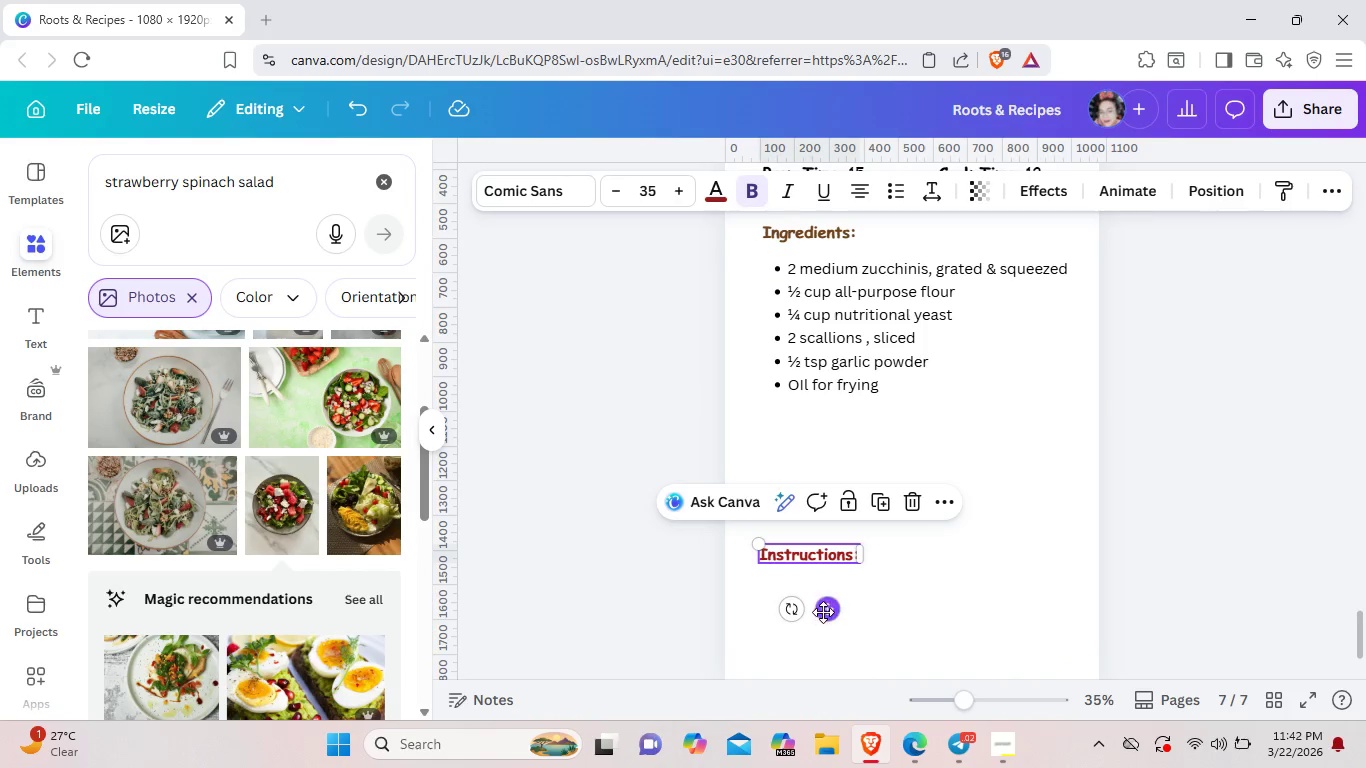 
left_click_drag(start_coordinate=[823, 612], to_coordinate=[826, 490])
 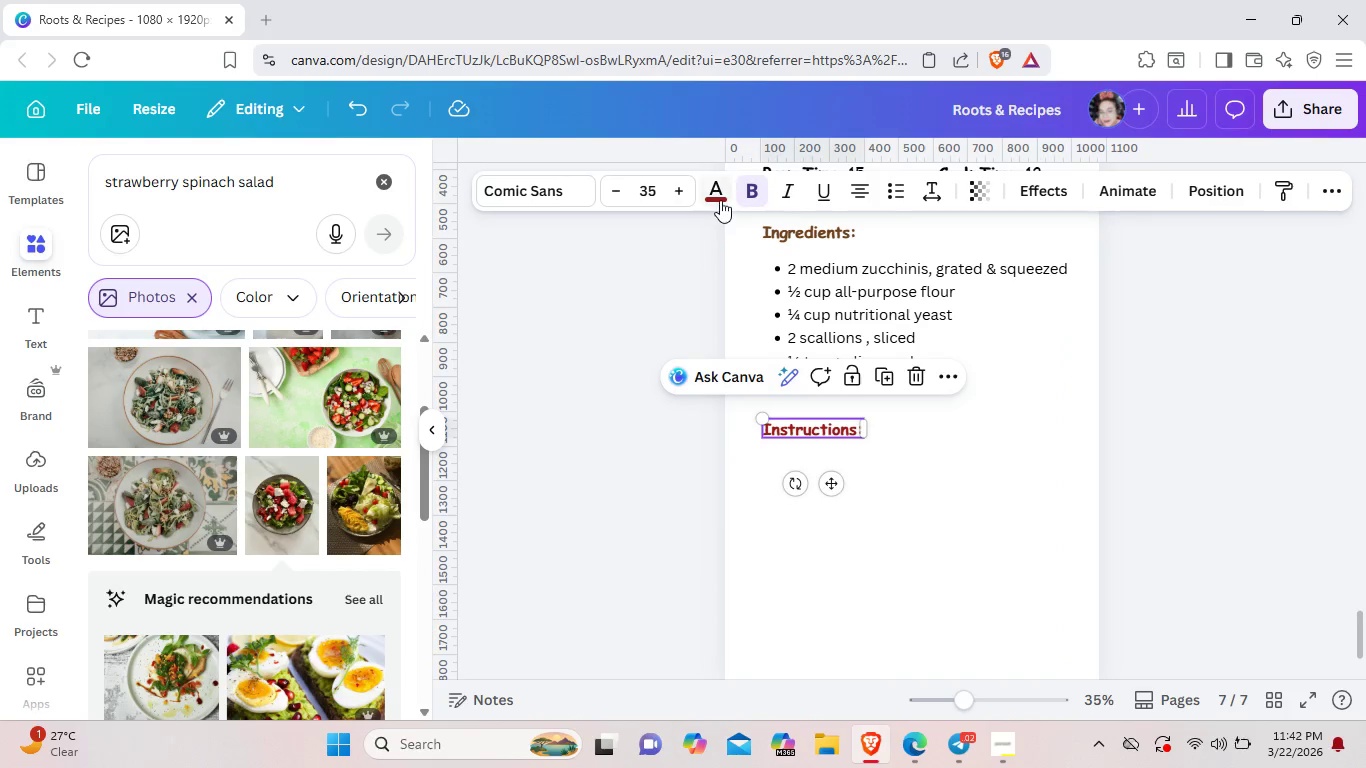 
left_click([720, 200])
 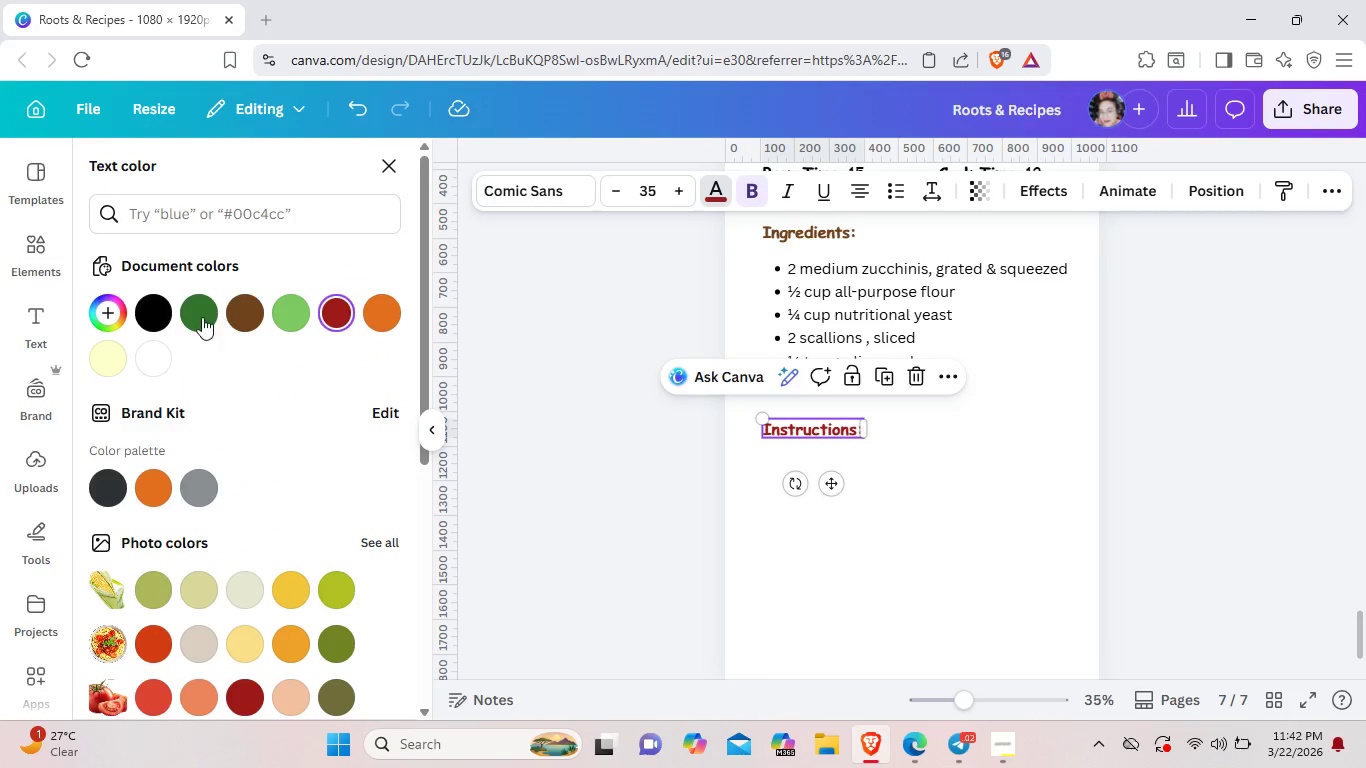 
left_click([238, 314])
 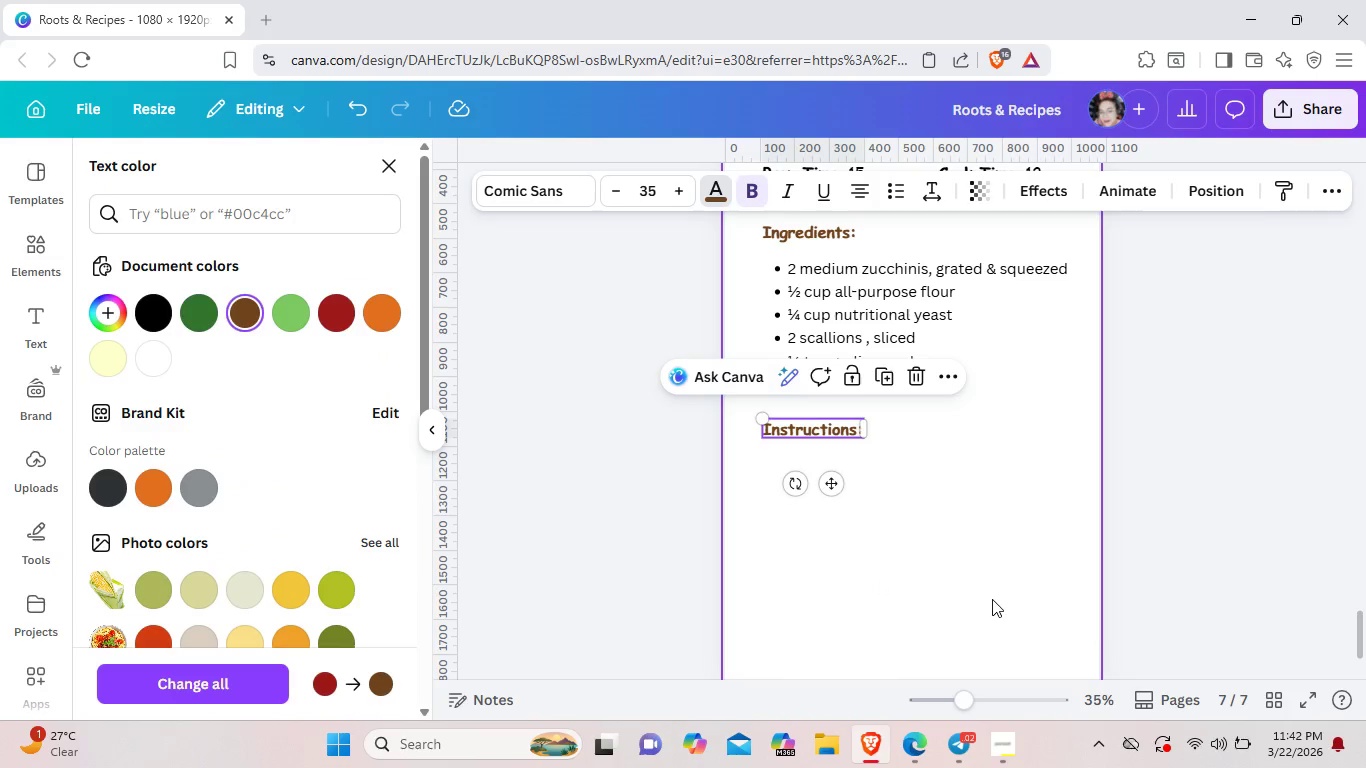 
left_click([992, 599])
 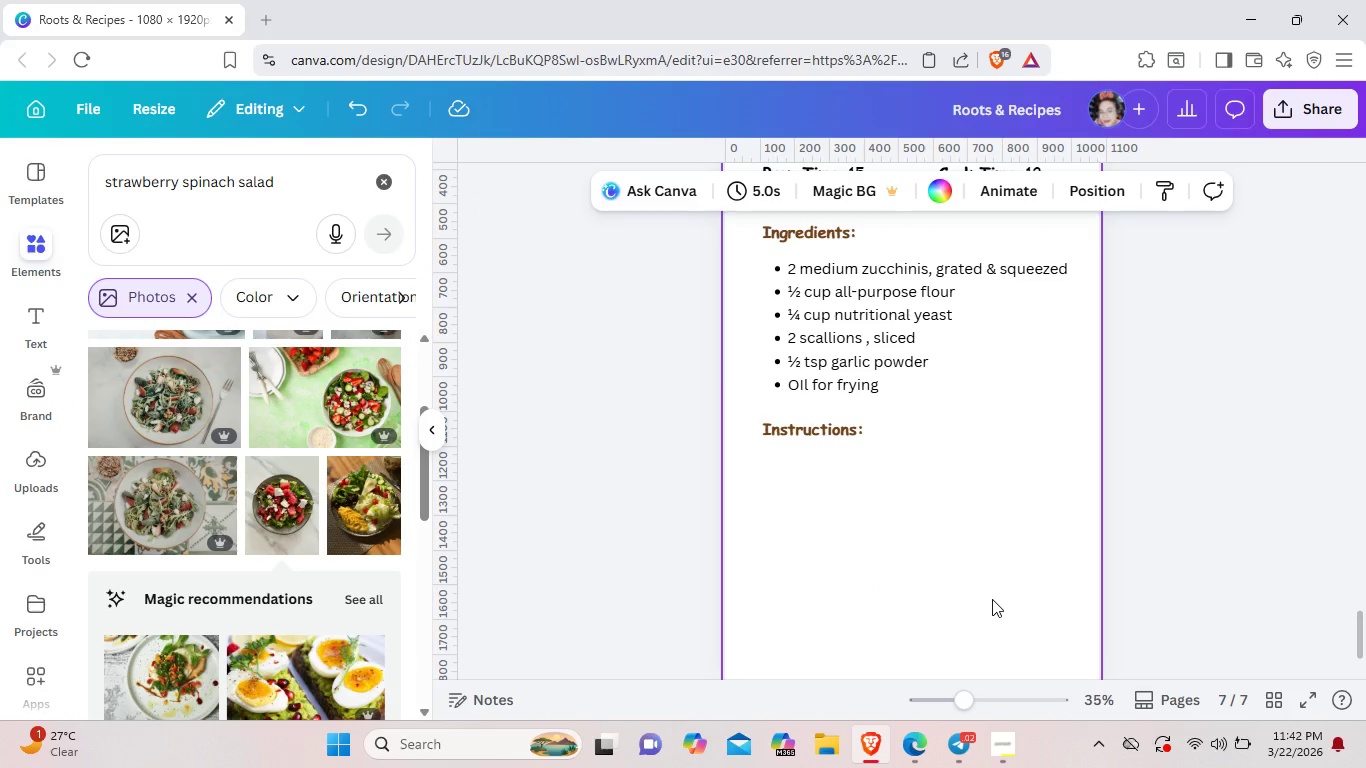 
scroll: coordinate [992, 599], scroll_direction: up, amount: 5.0
 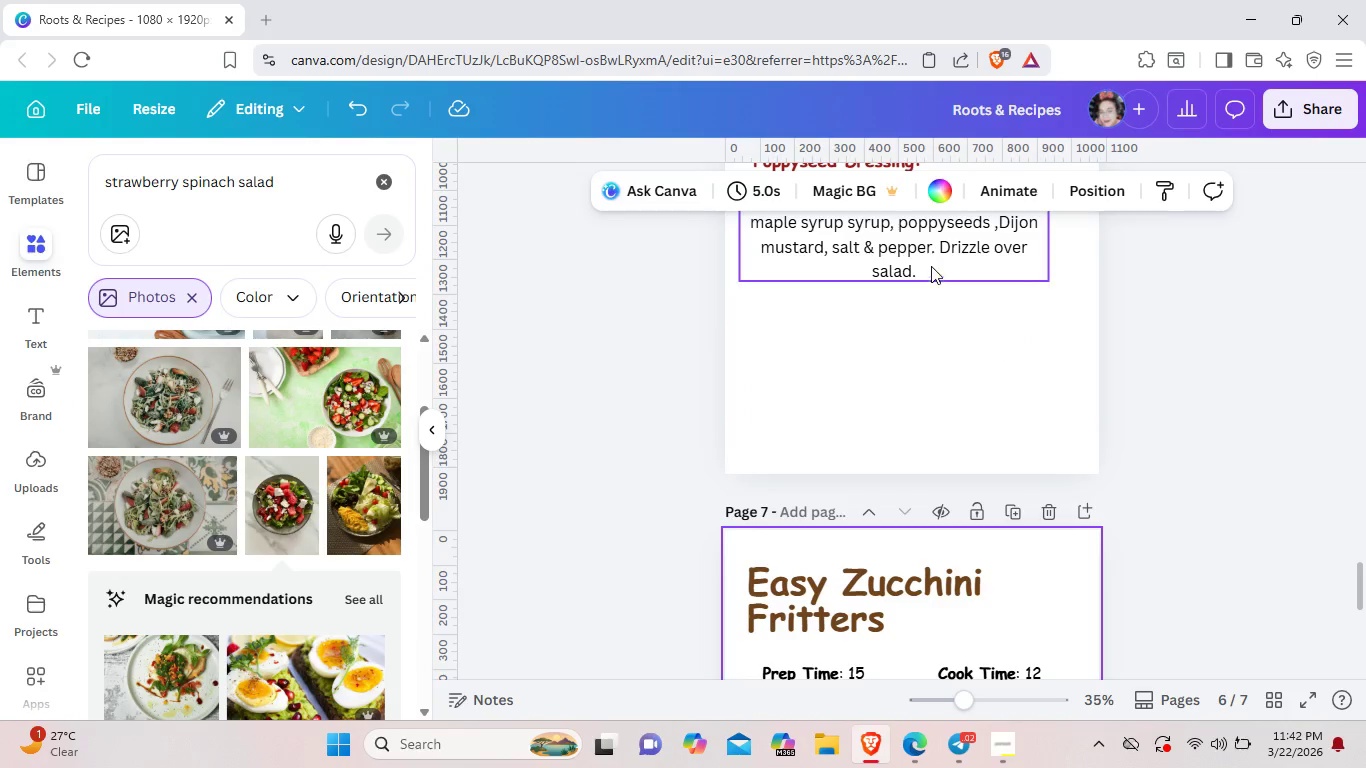 
left_click([929, 260])
 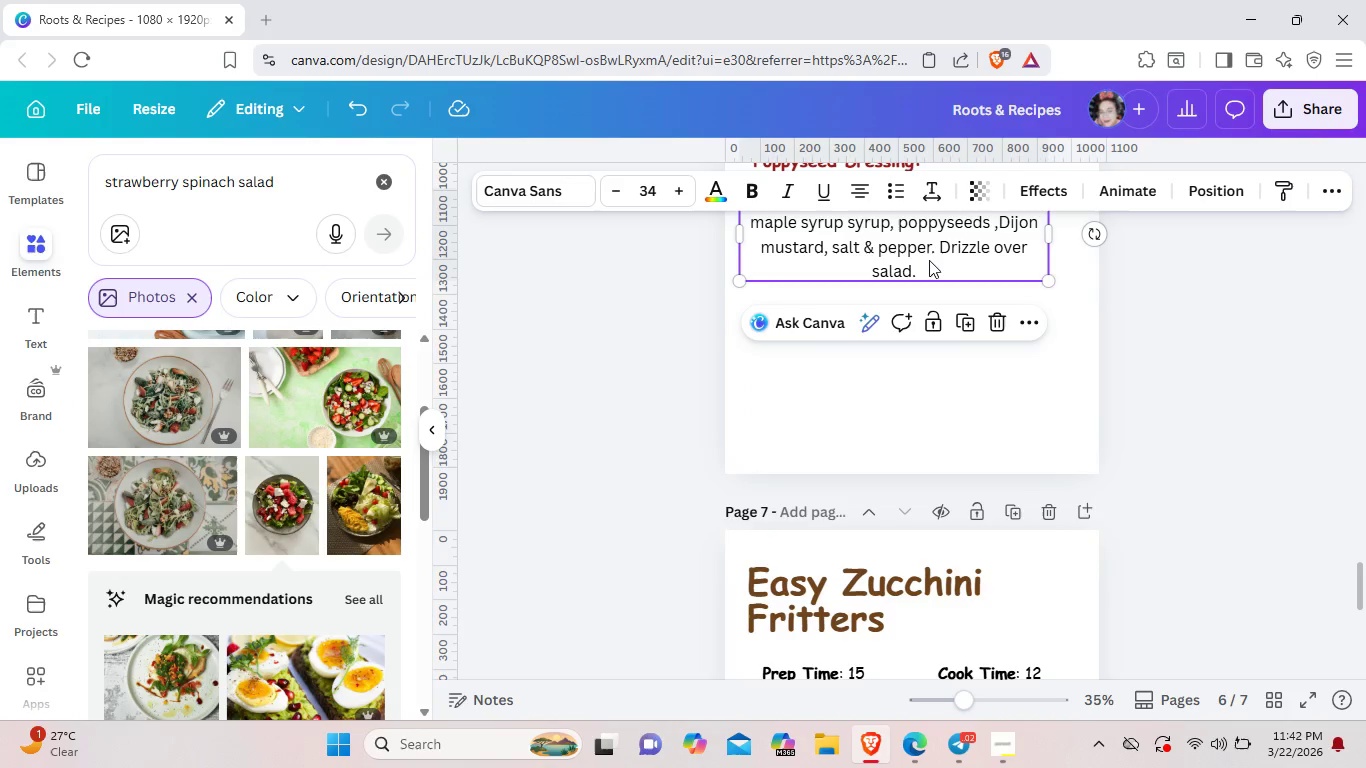 
key(Control+C)
 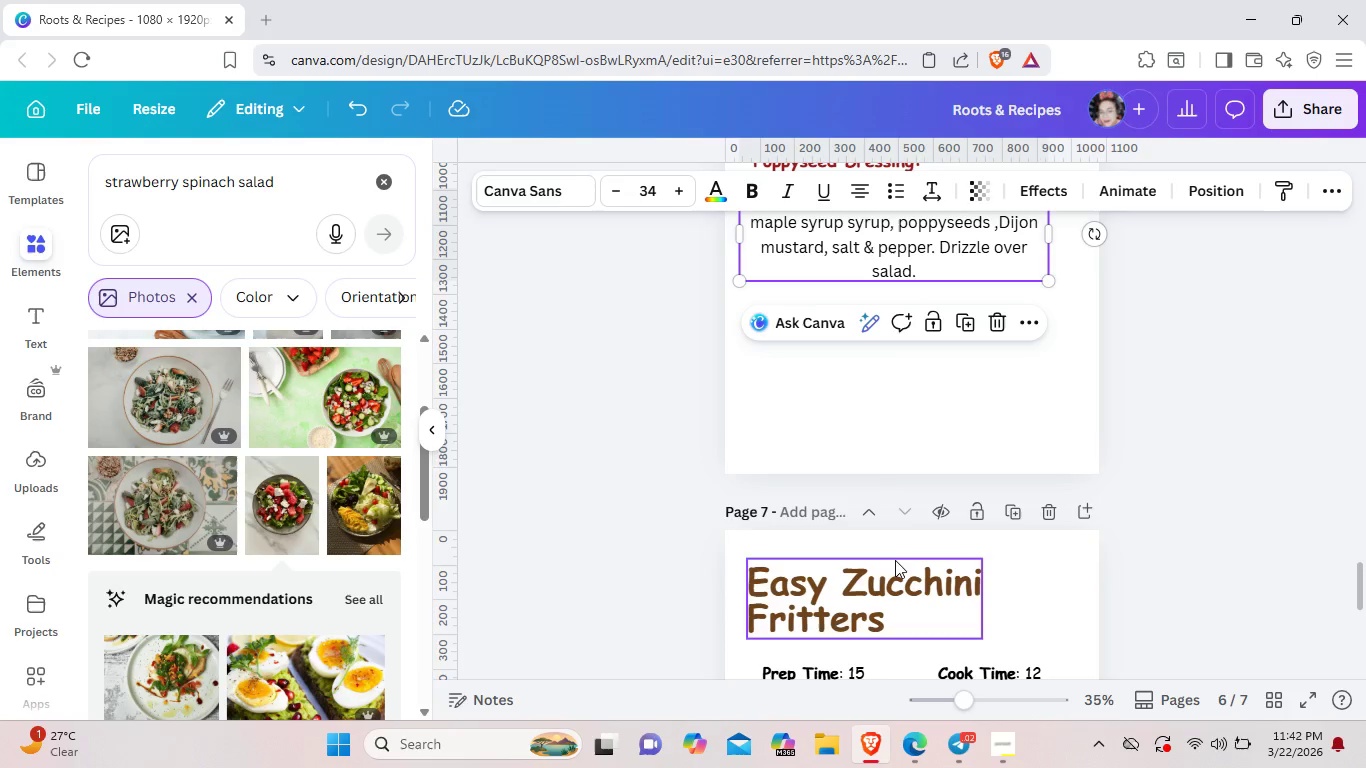 
left_click([903, 450])
 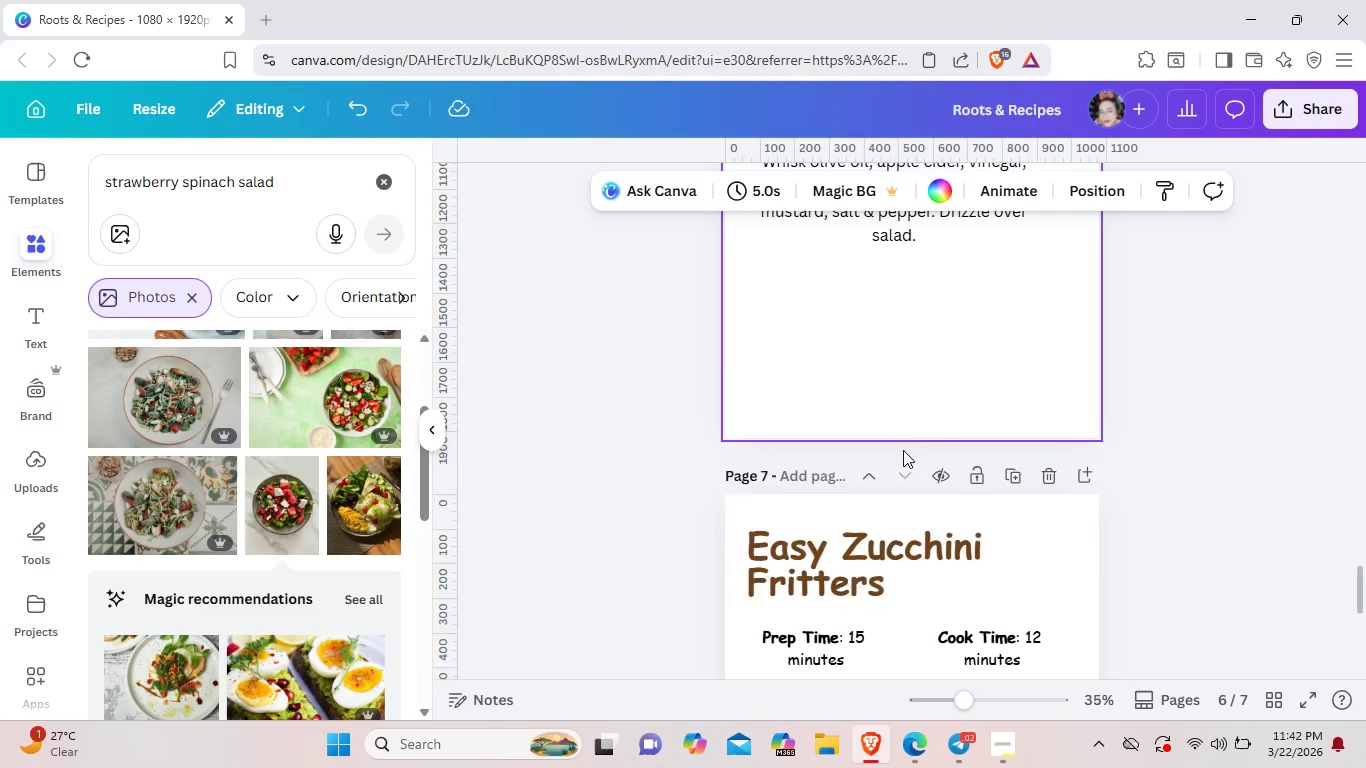 
scroll: coordinate [903, 450], scroll_direction: down, amount: 5.0
 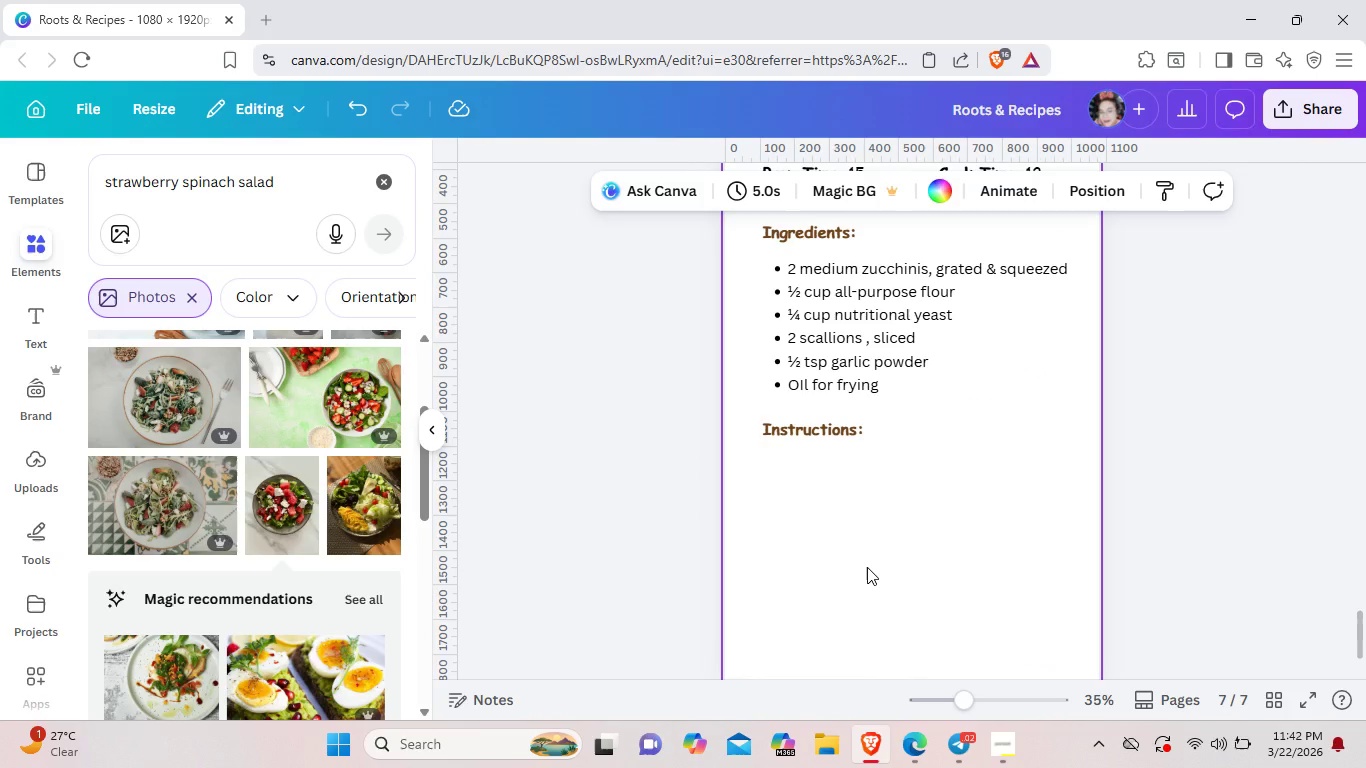 
key(Control+V)
 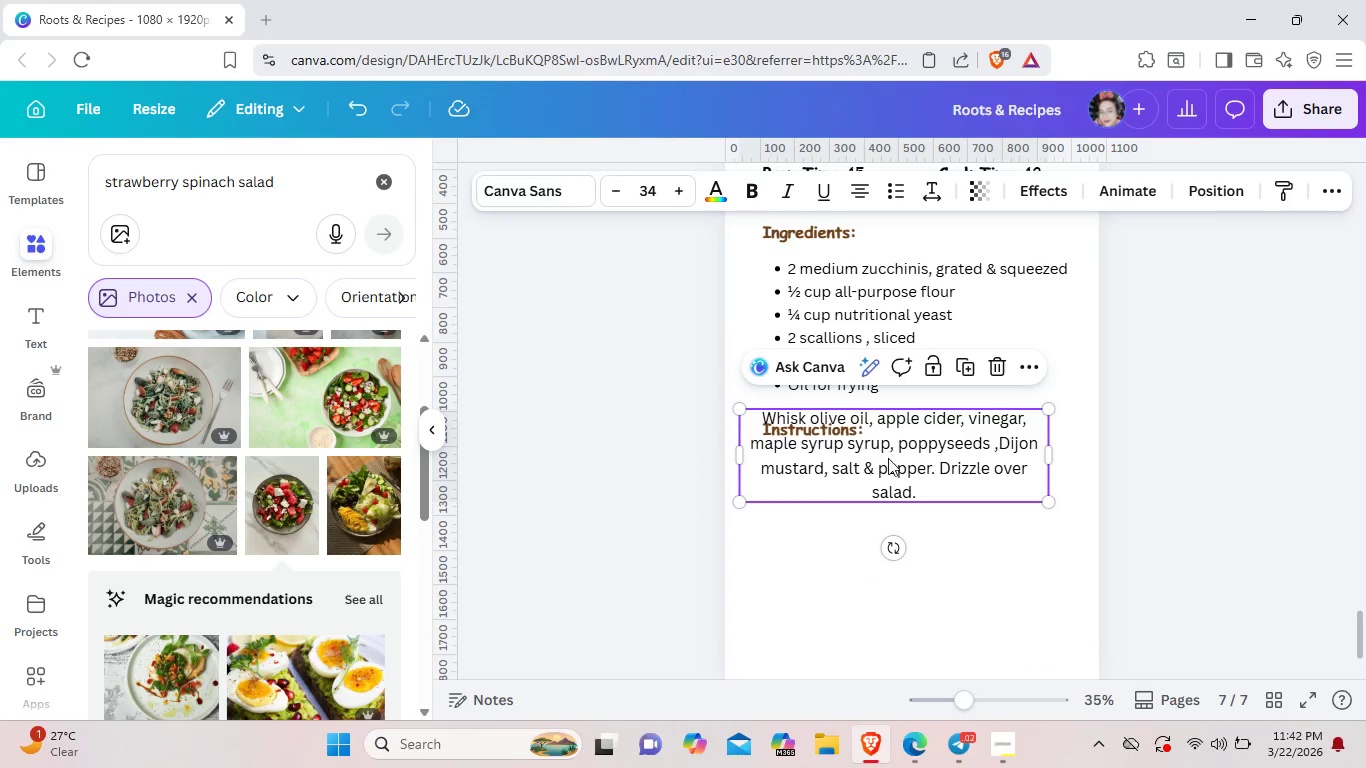 
left_click_drag(start_coordinate=[888, 451], to_coordinate=[887, 502])
 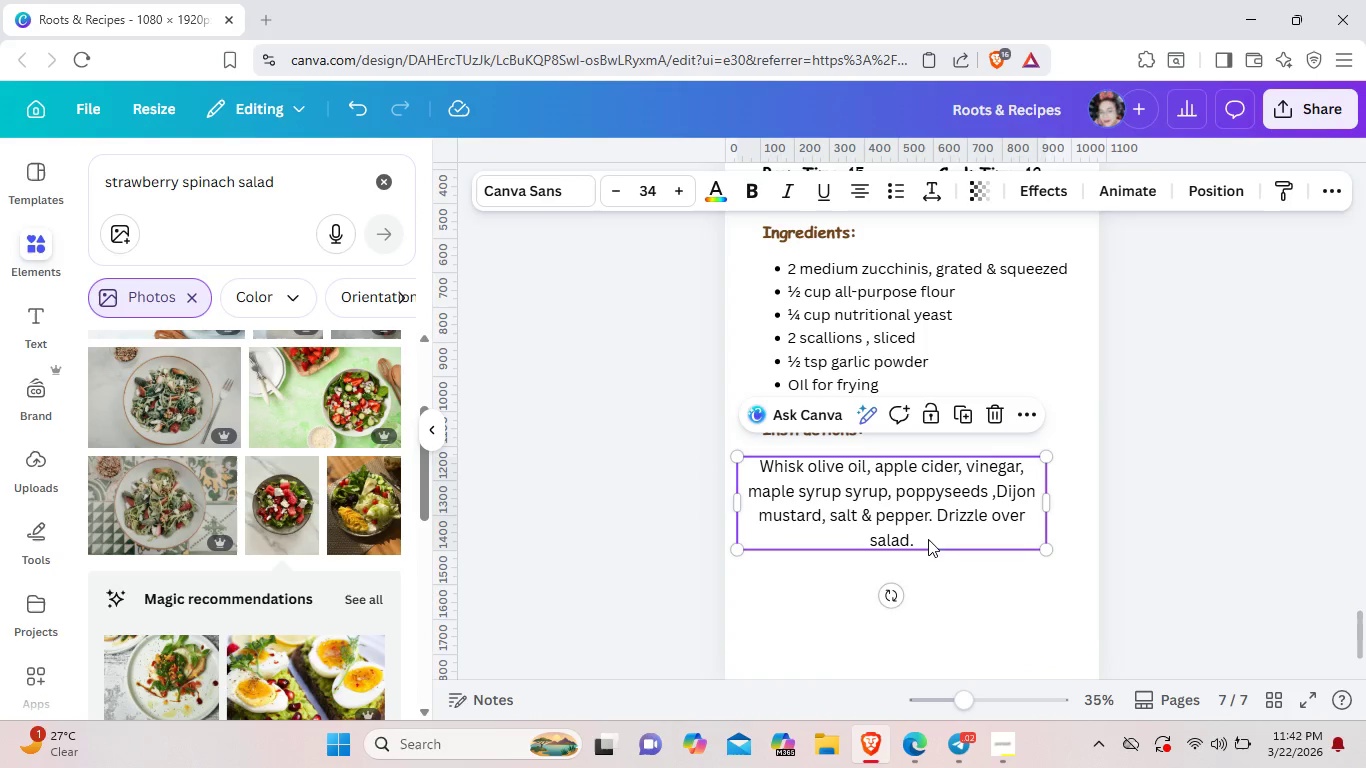 
left_click([928, 539])
 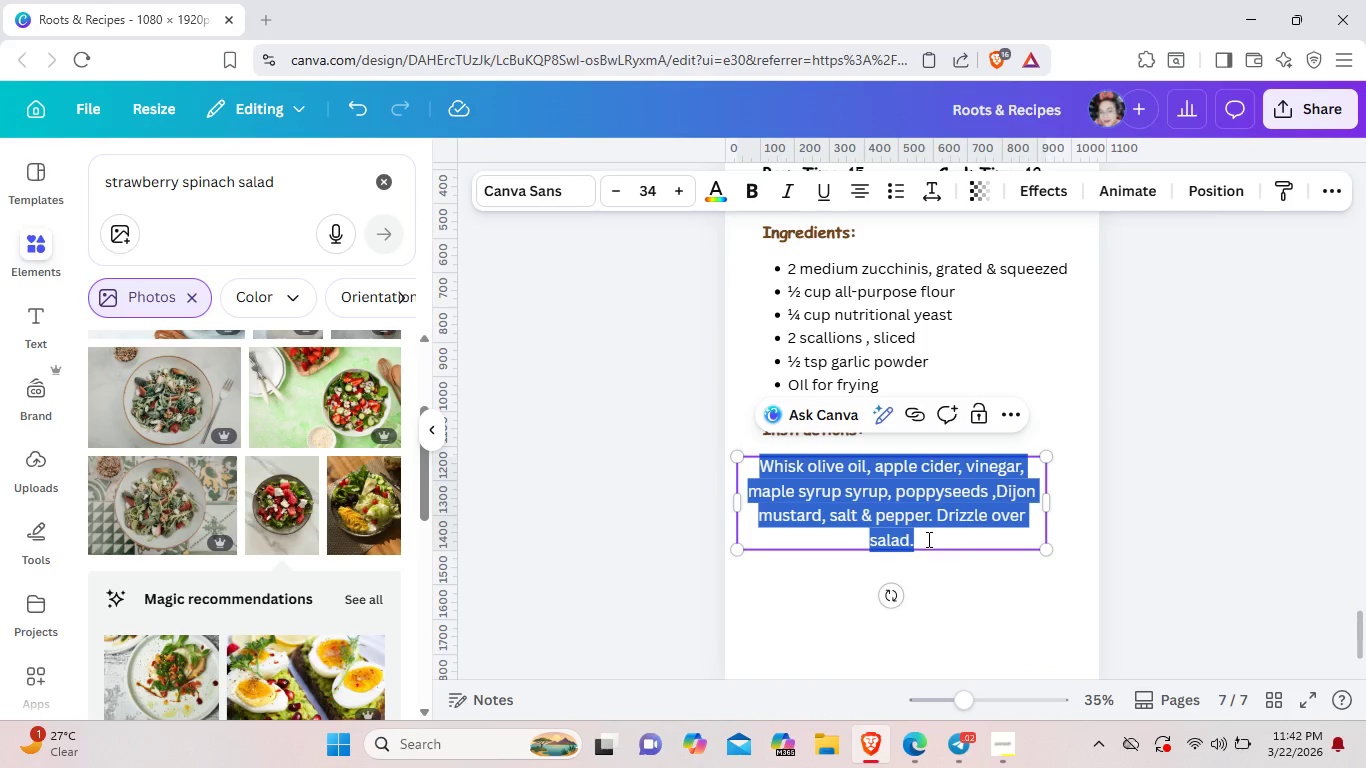 
key(Backspace)
type(Mix flour, nutri)
 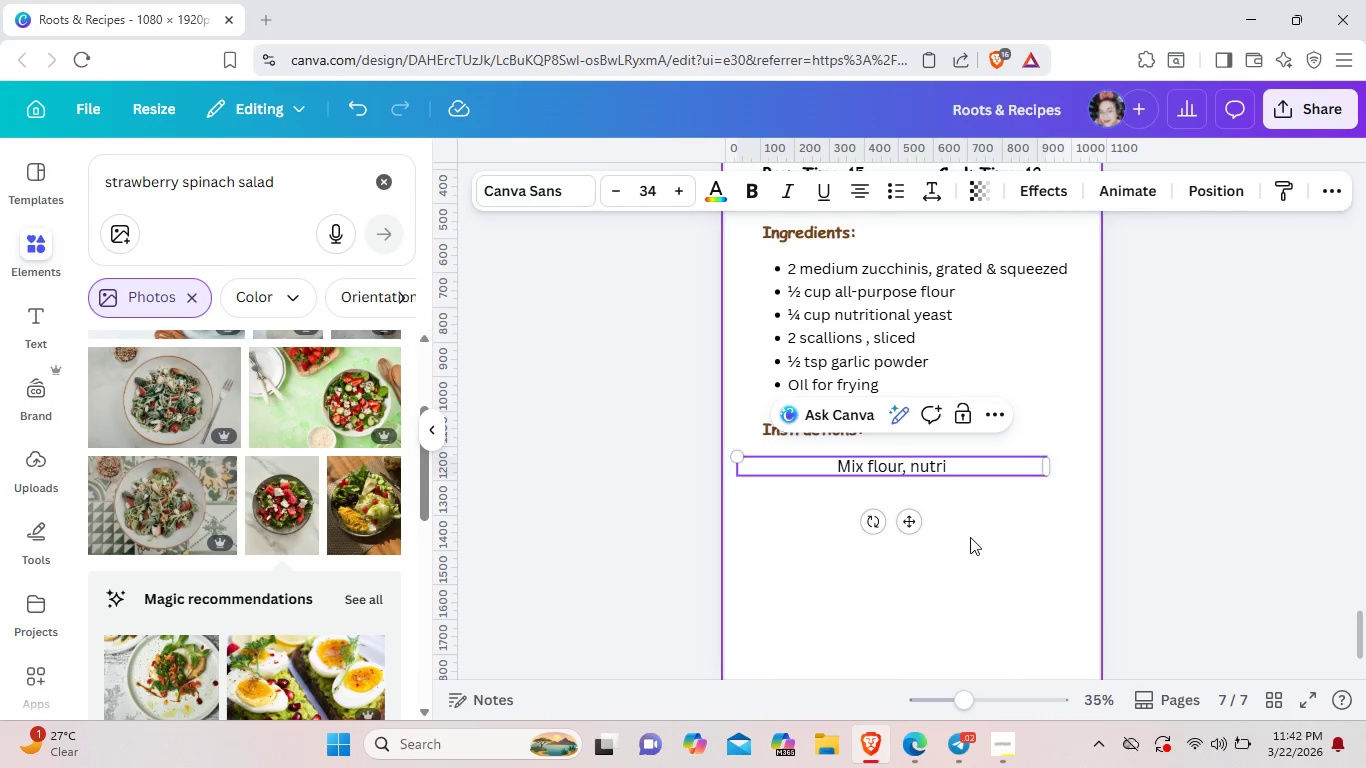 
type(tiona;)
key(Backspace)
type(l yeast, sa)
key(Backspace)
type(callions, garlic powdr)
 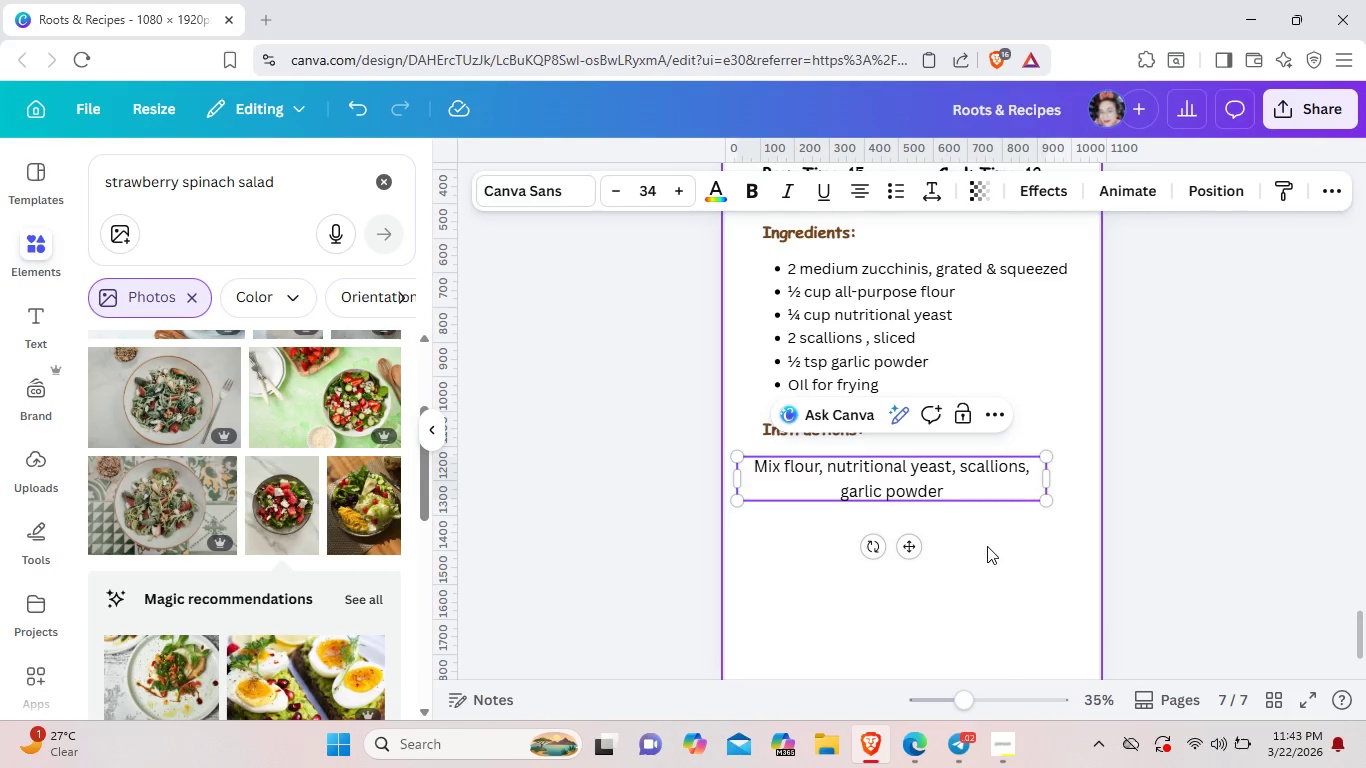 
hold_key(key=E, duration=0.34)
 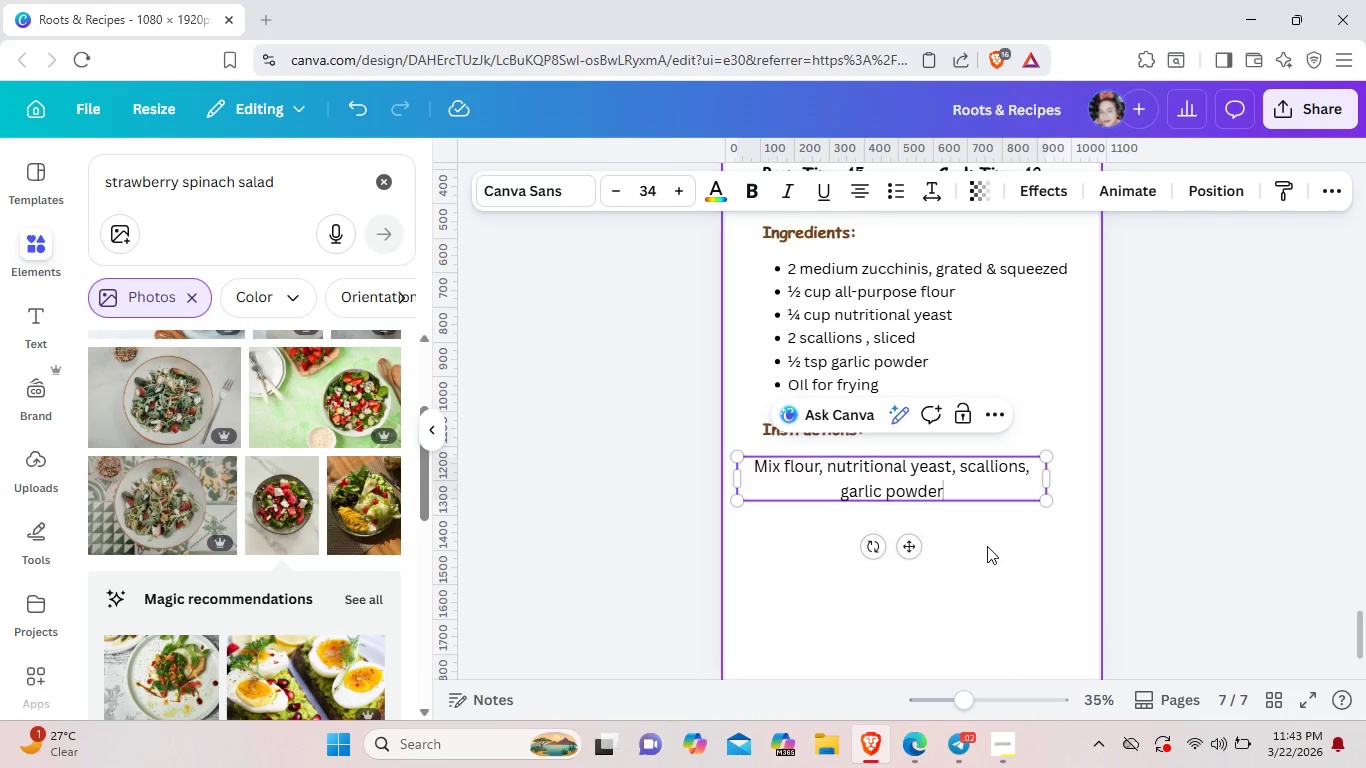 
type( with squeezd zucchini)
 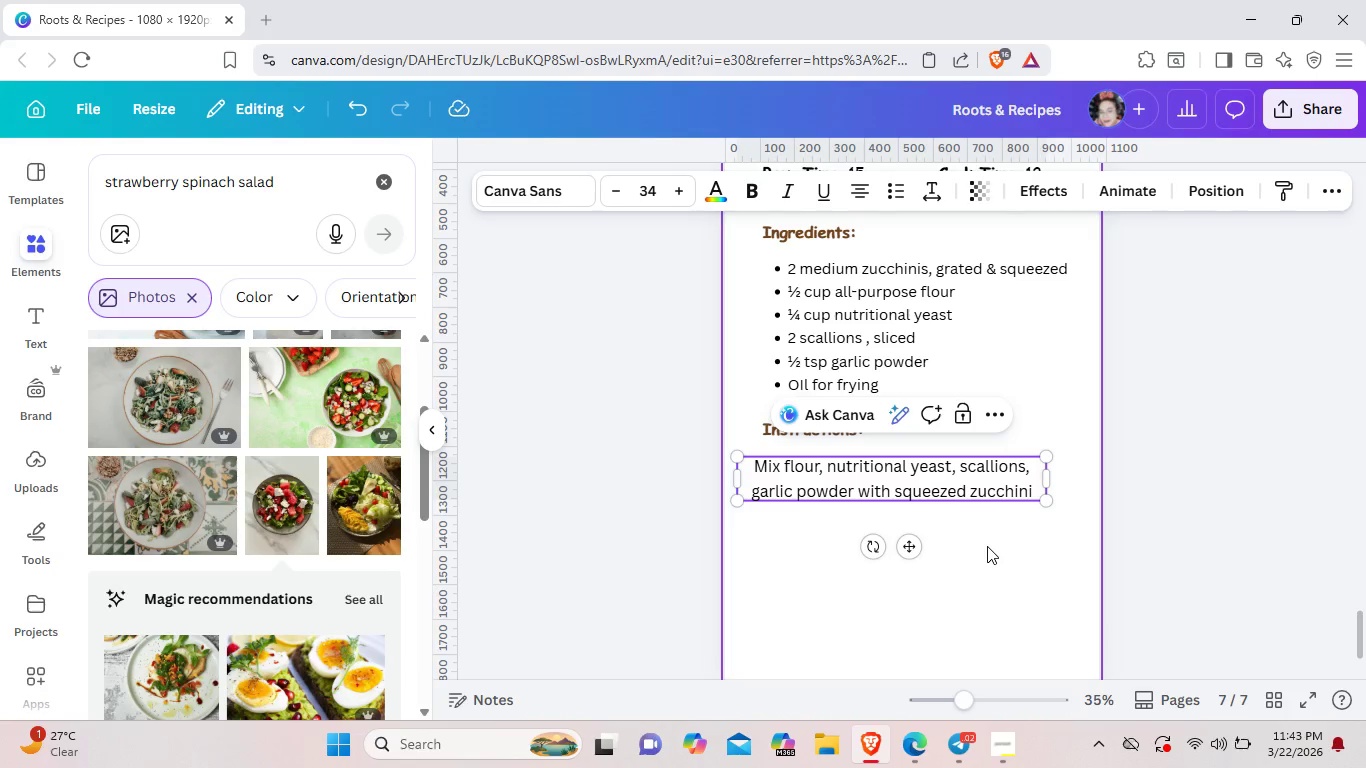 
type(. Pan-fry 3-4 minuts)
 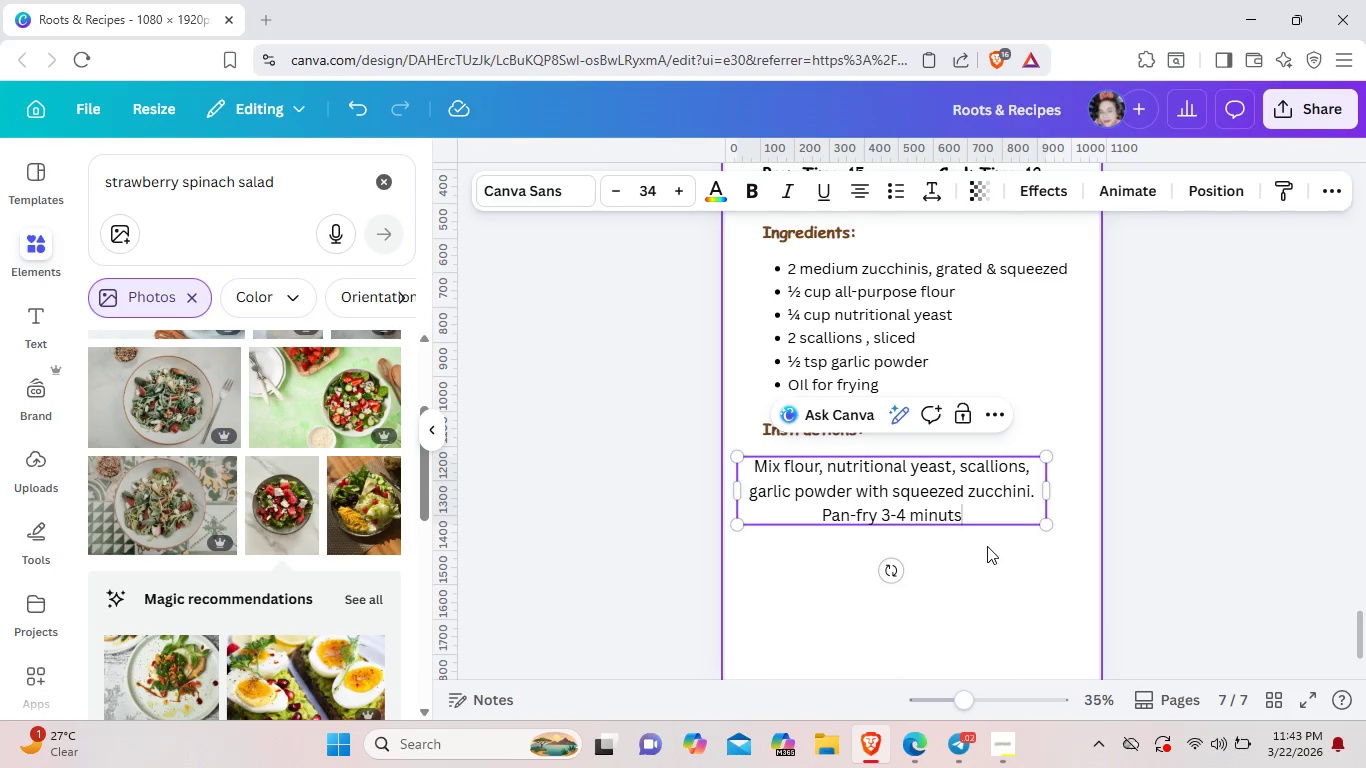 
wait(5.36)
 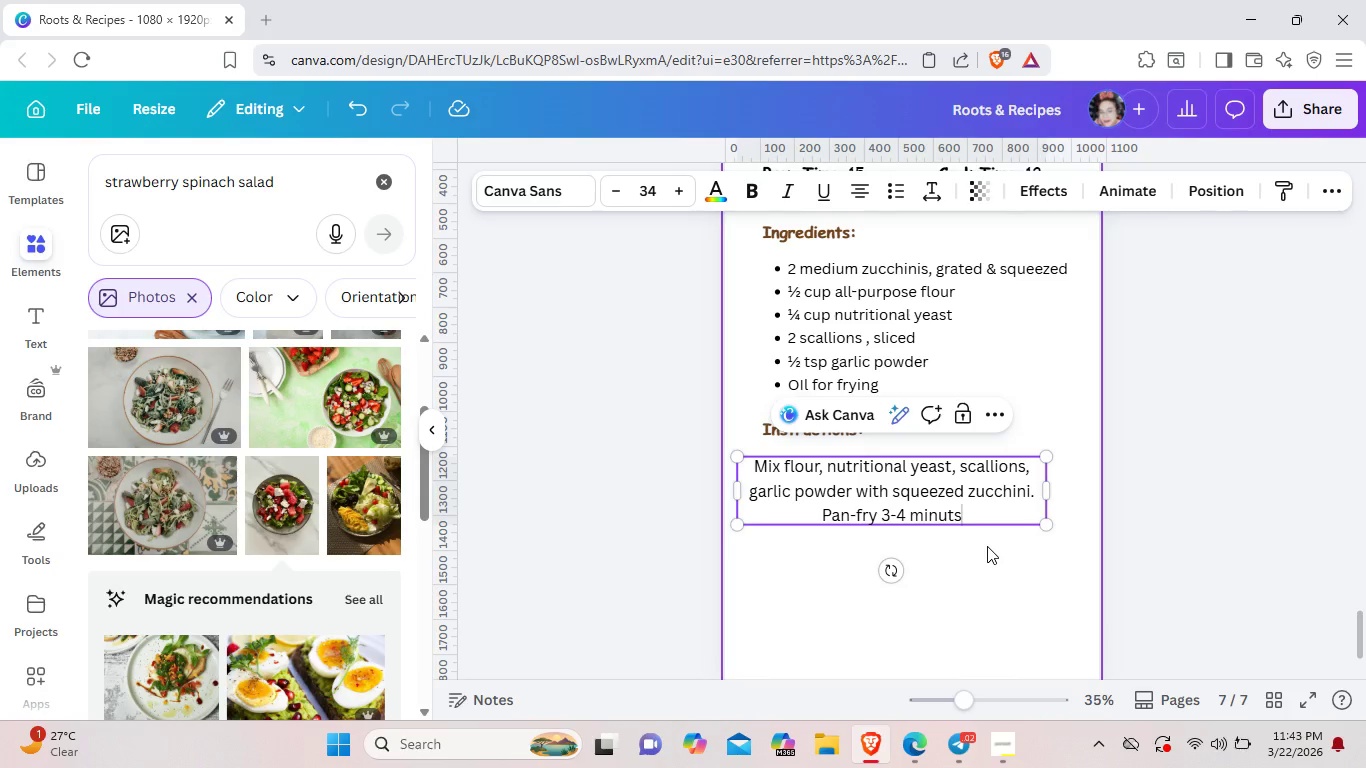 
key(Backspace)
type(es per side until golden)
 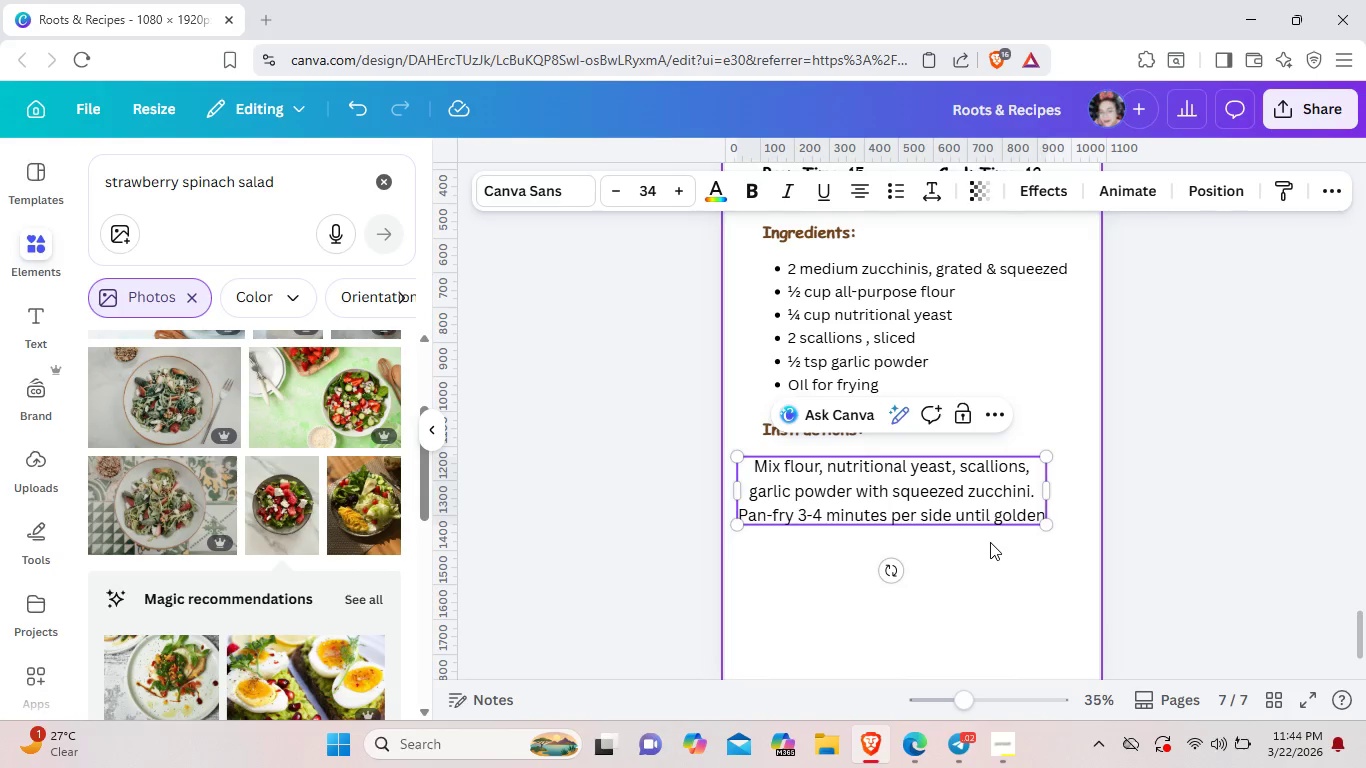 
type(. Srve with ahini)
key(Backspace)
key(Backspace)
key(Backspace)
key(Backspace)
key(Backspace)
type(tahini sauce.)
 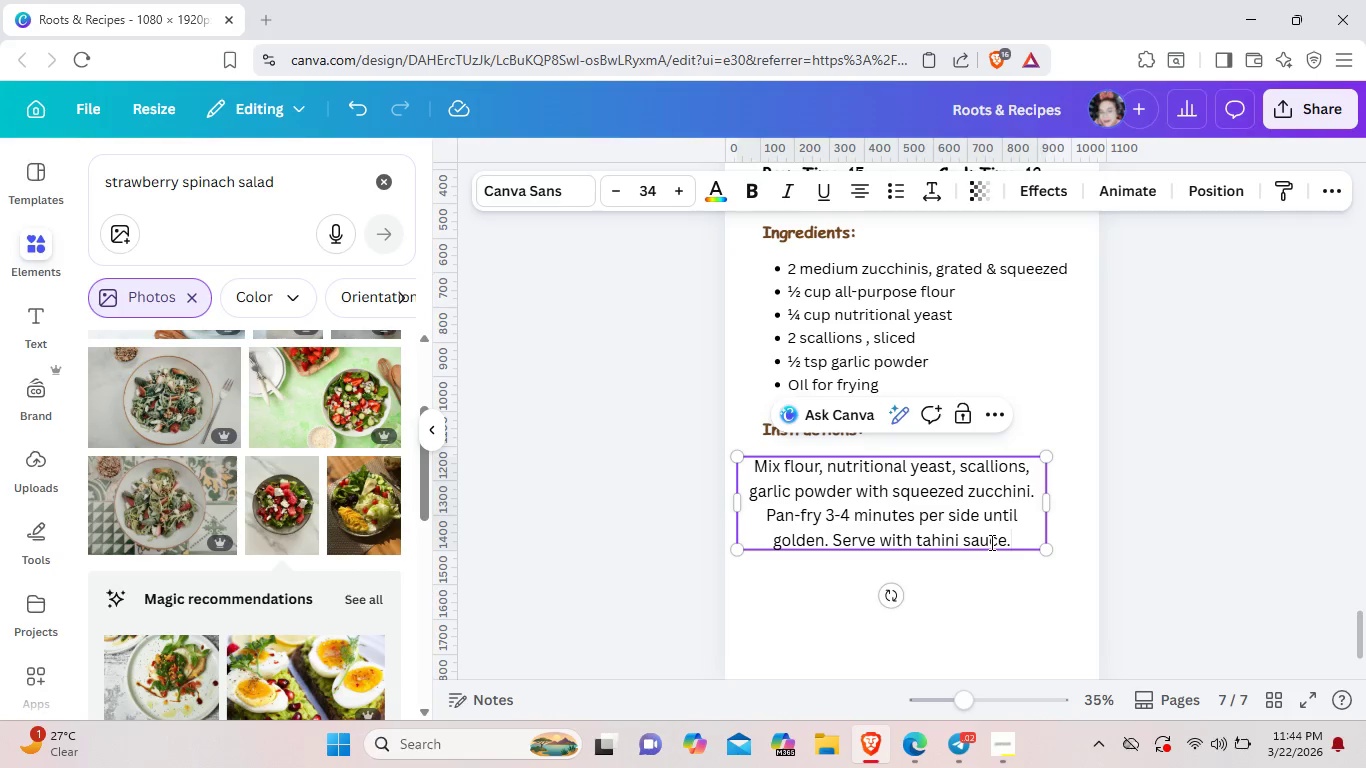 
wait(5.09)
 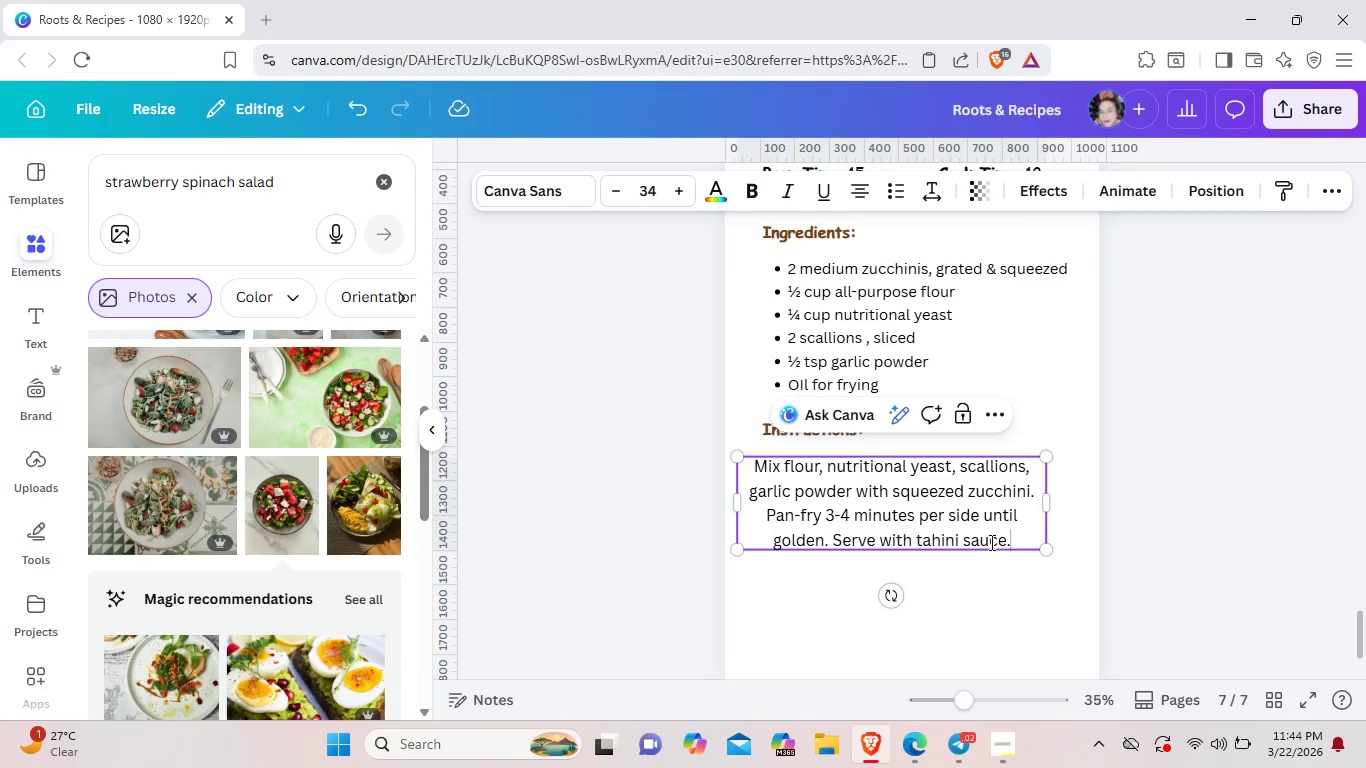 
left_click([940, 191])
 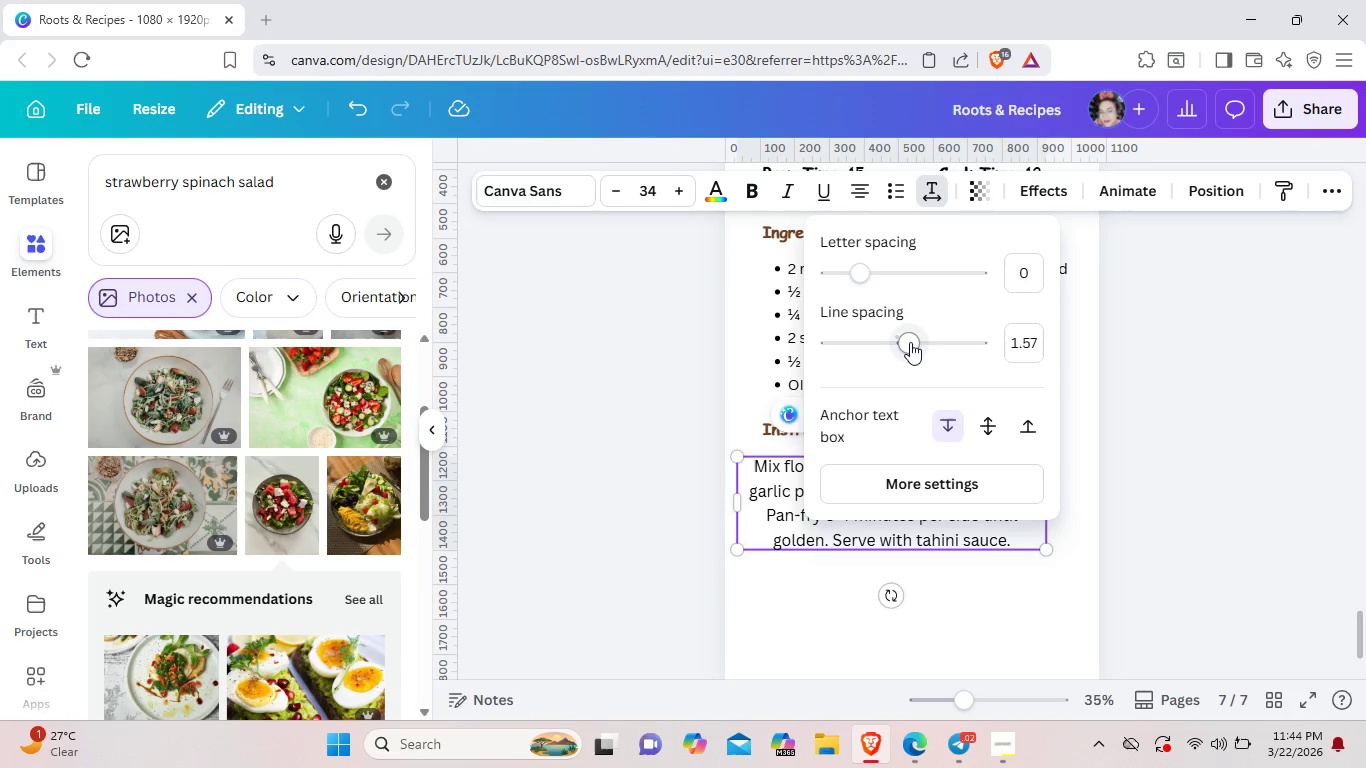 
left_click_drag(start_coordinate=[910, 342], to_coordinate=[915, 347])
 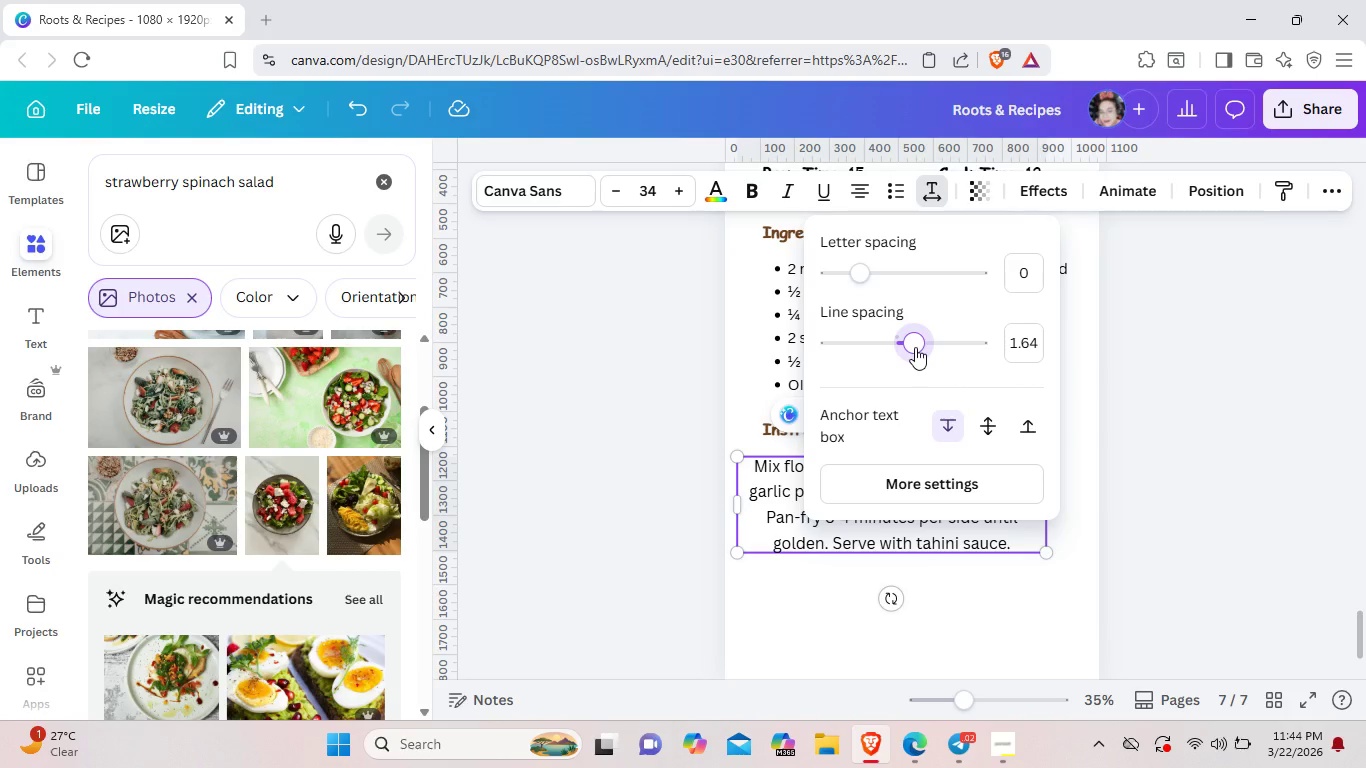 
left_click_drag(start_coordinate=[915, 347], to_coordinate=[904, 347])
 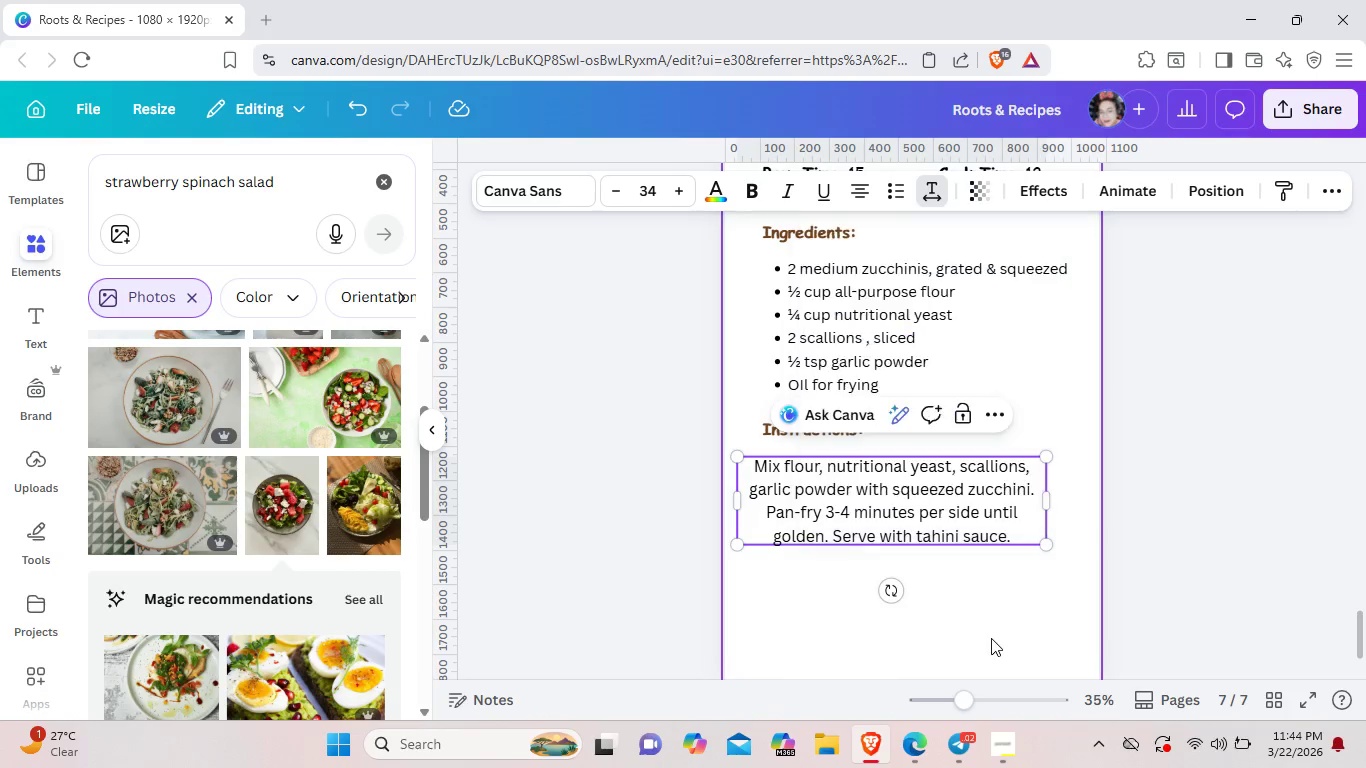 
left_click([991, 638])
 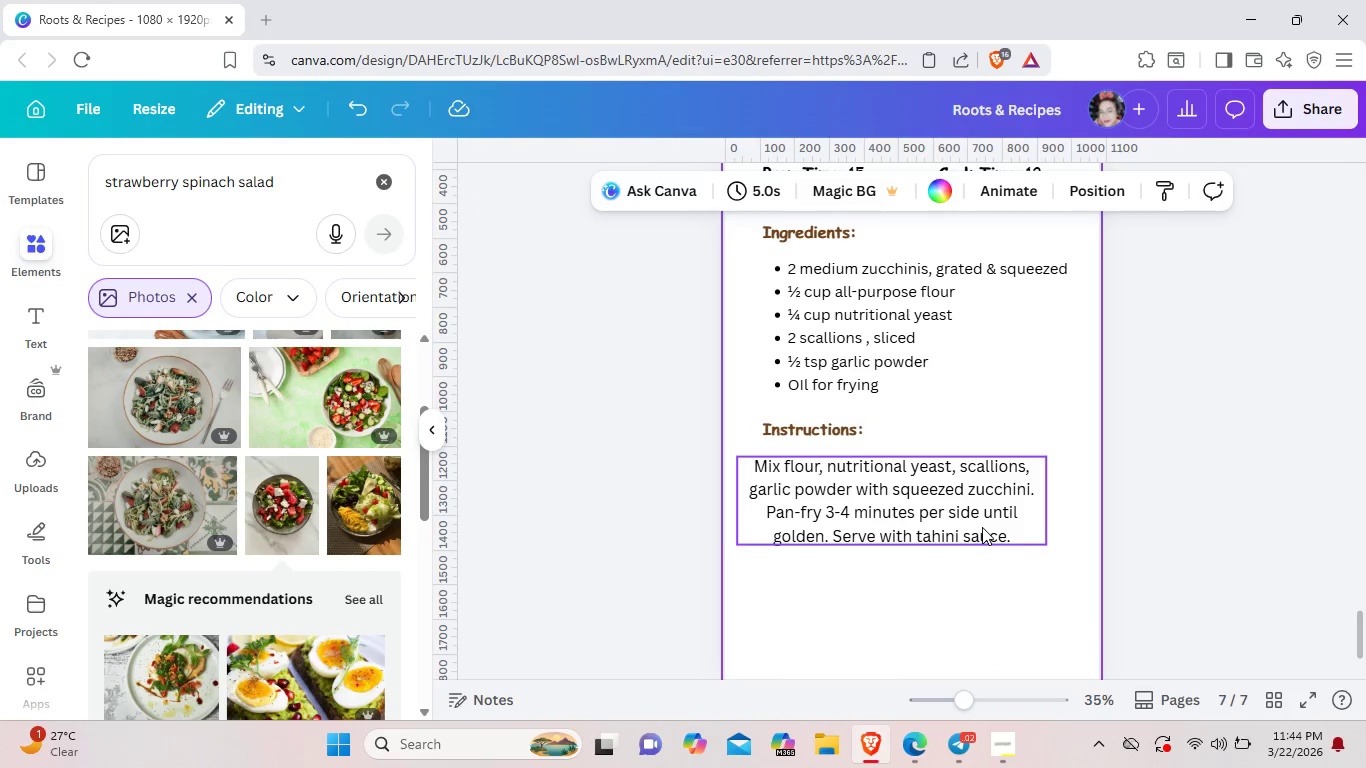 
left_click_drag(start_coordinate=[982, 527], to_coordinate=[988, 529])
 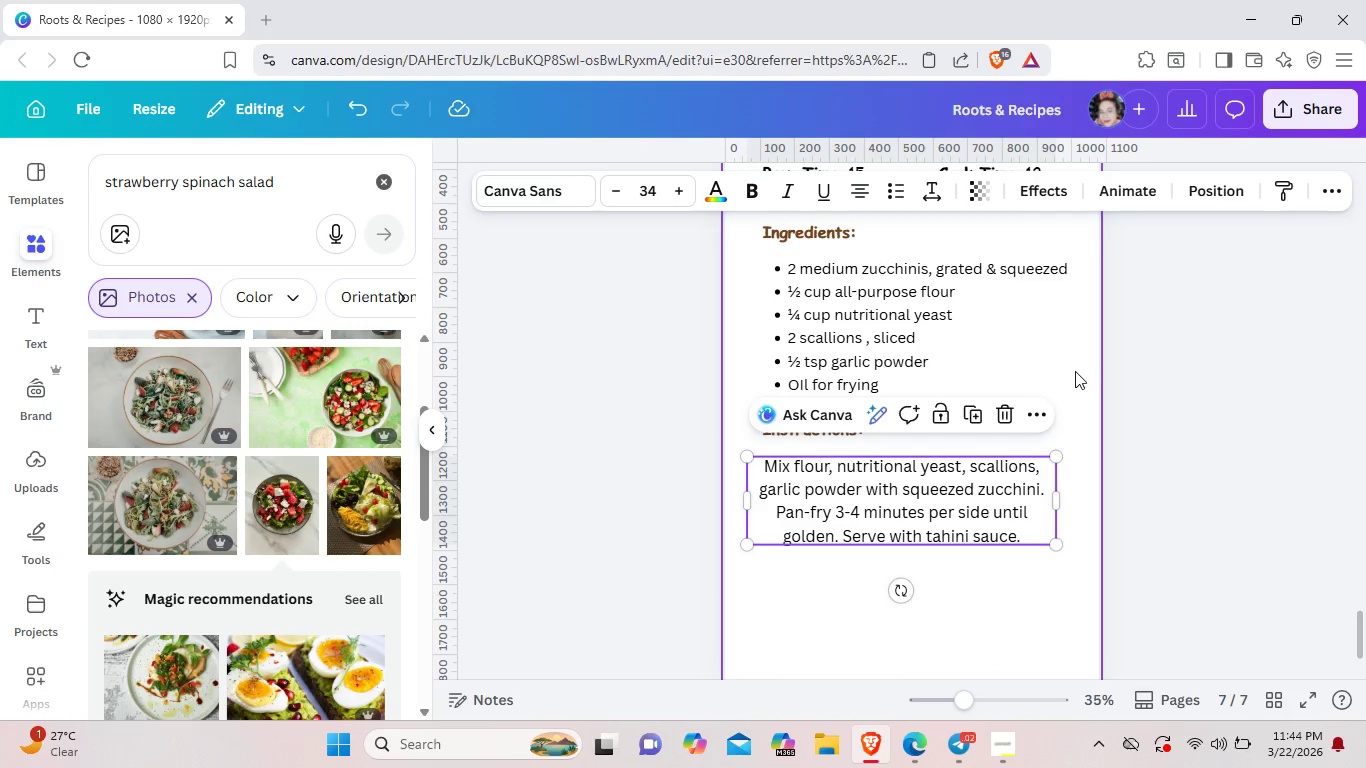 
mouse_move([1064, 404])
 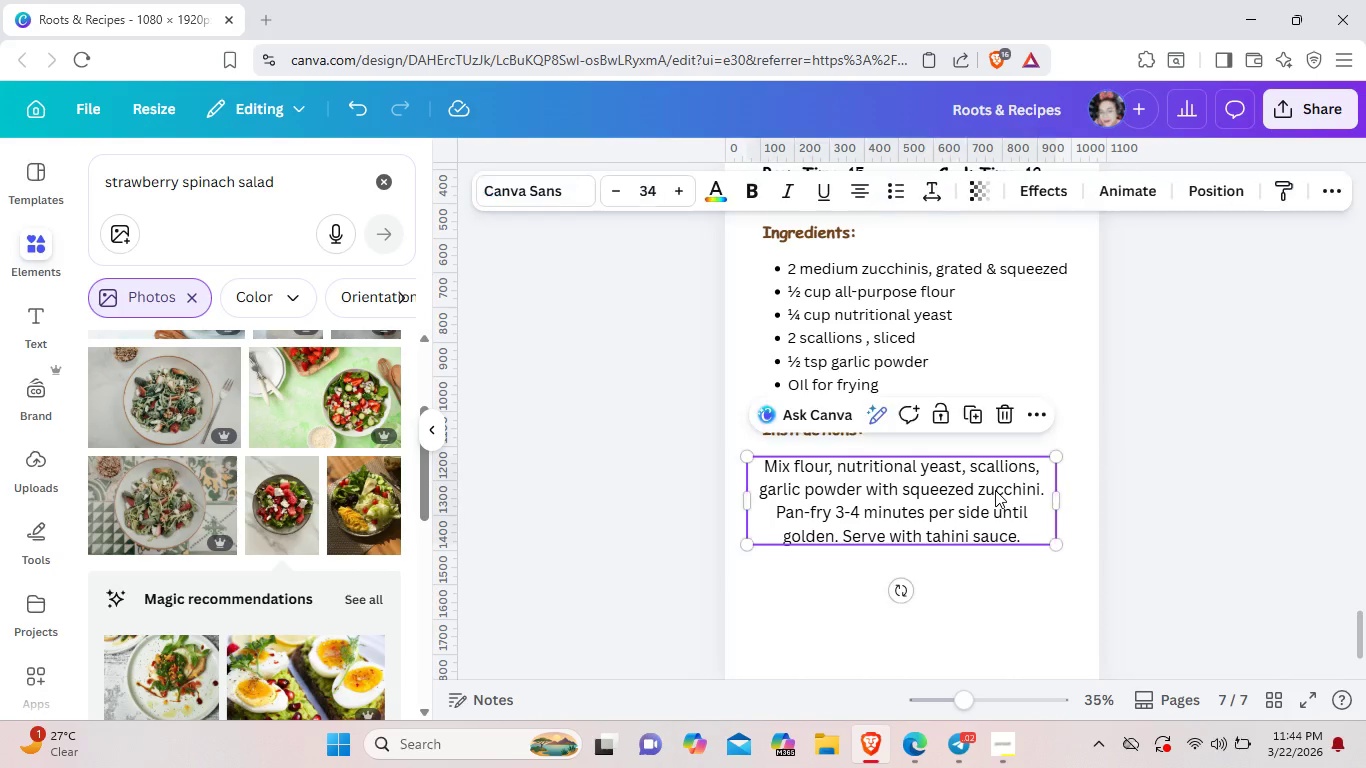 
left_click([995, 490])
 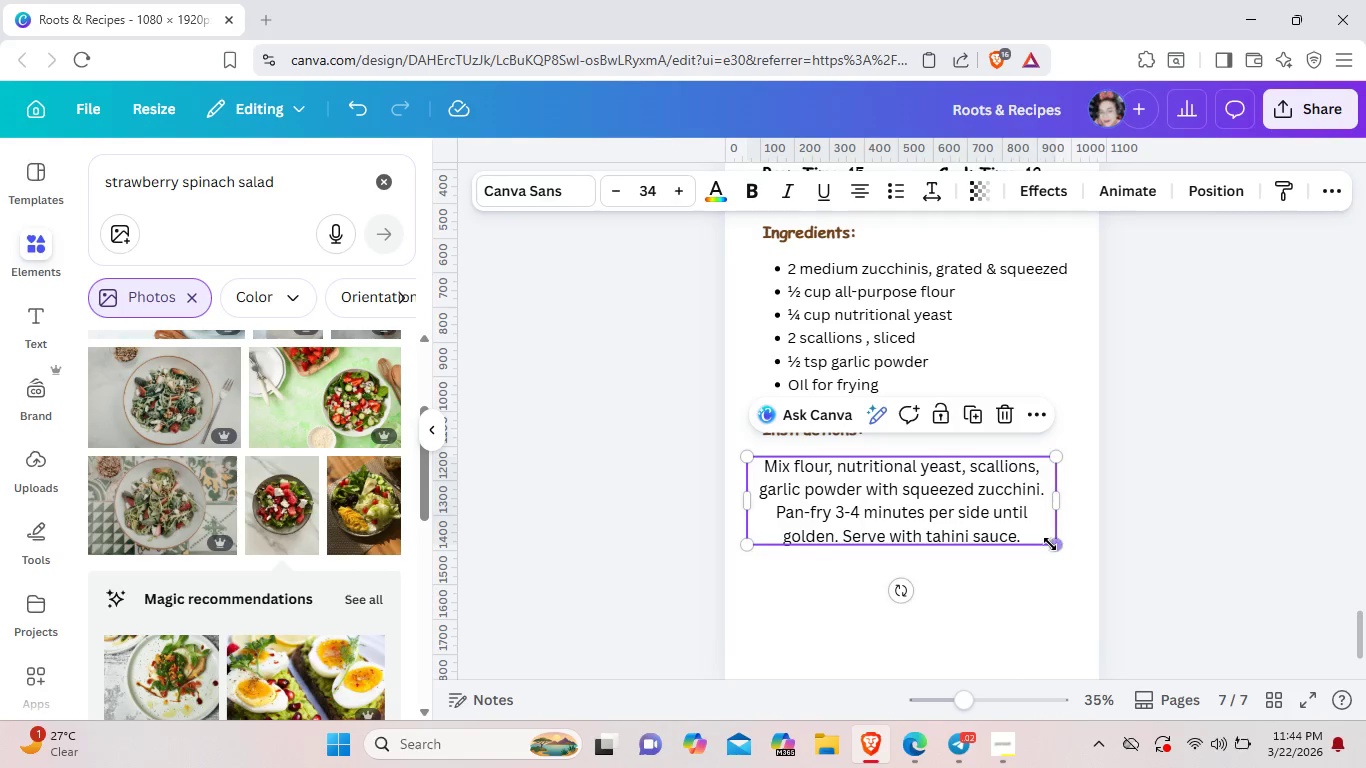 
left_click_drag(start_coordinate=[1050, 544], to_coordinate=[1057, 564])
 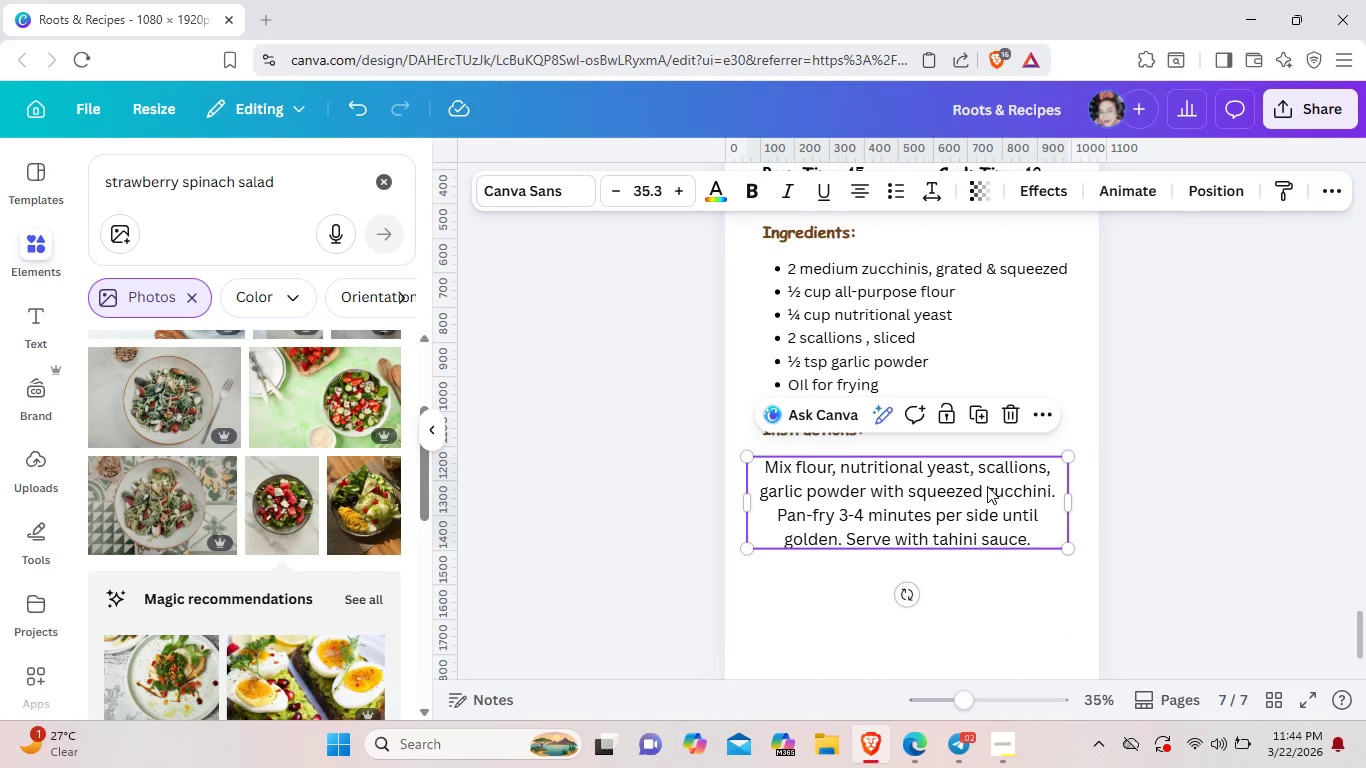 
left_click([987, 486])
 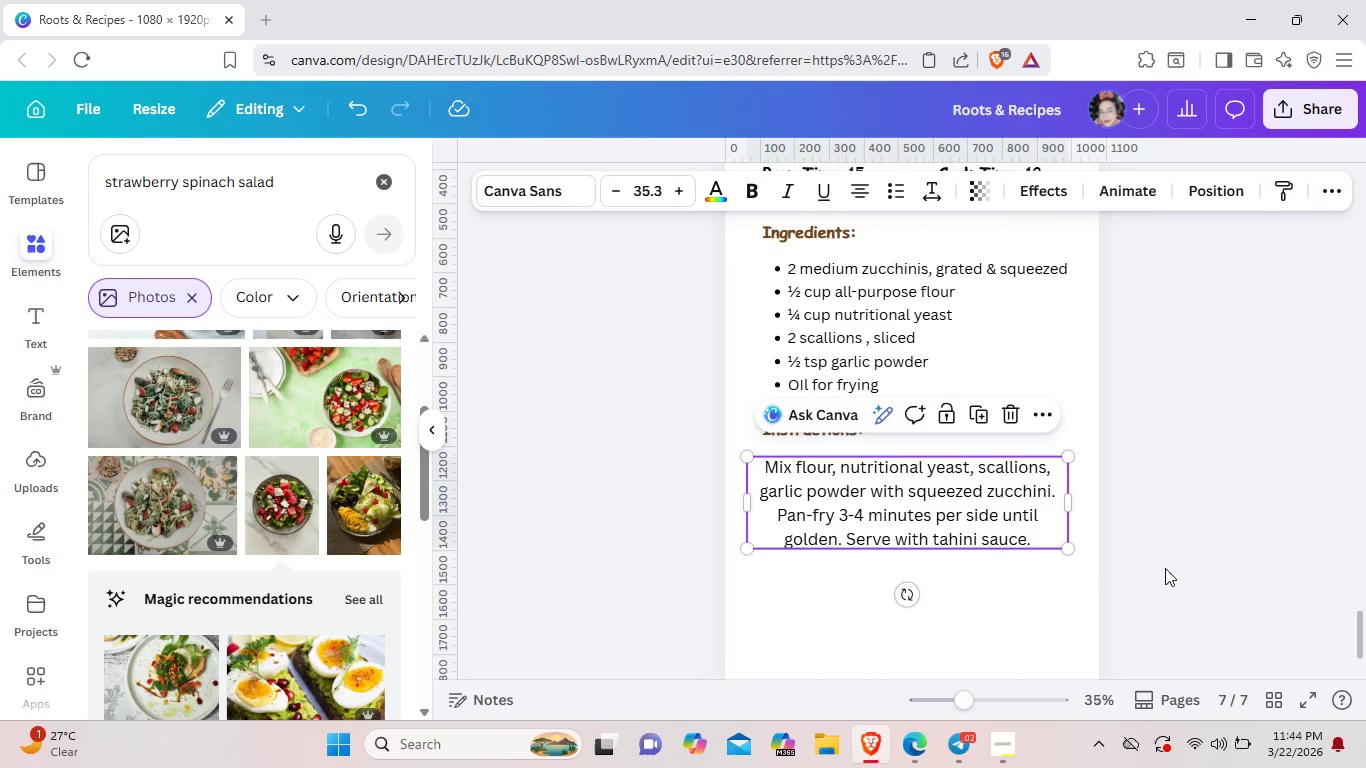 
left_click([1165, 568])
 